 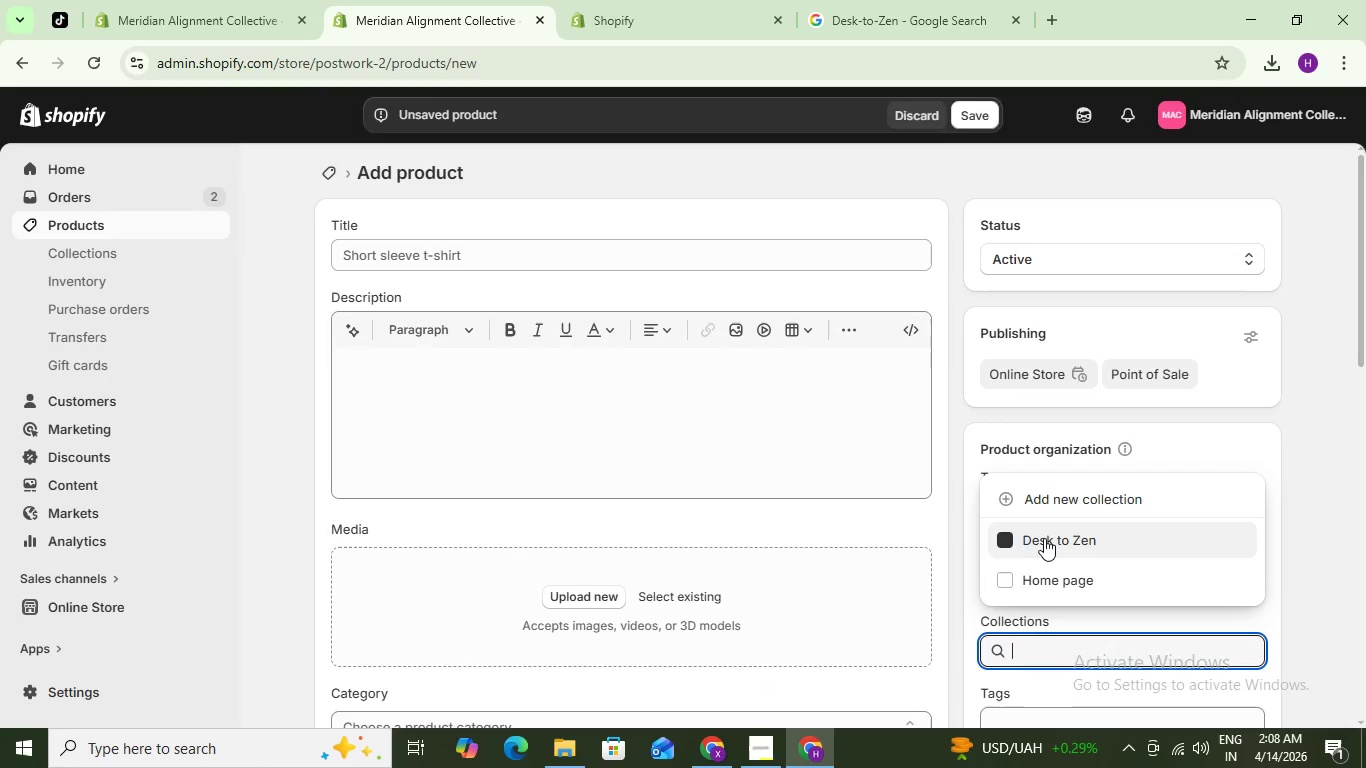 
left_click([1044, 538])
 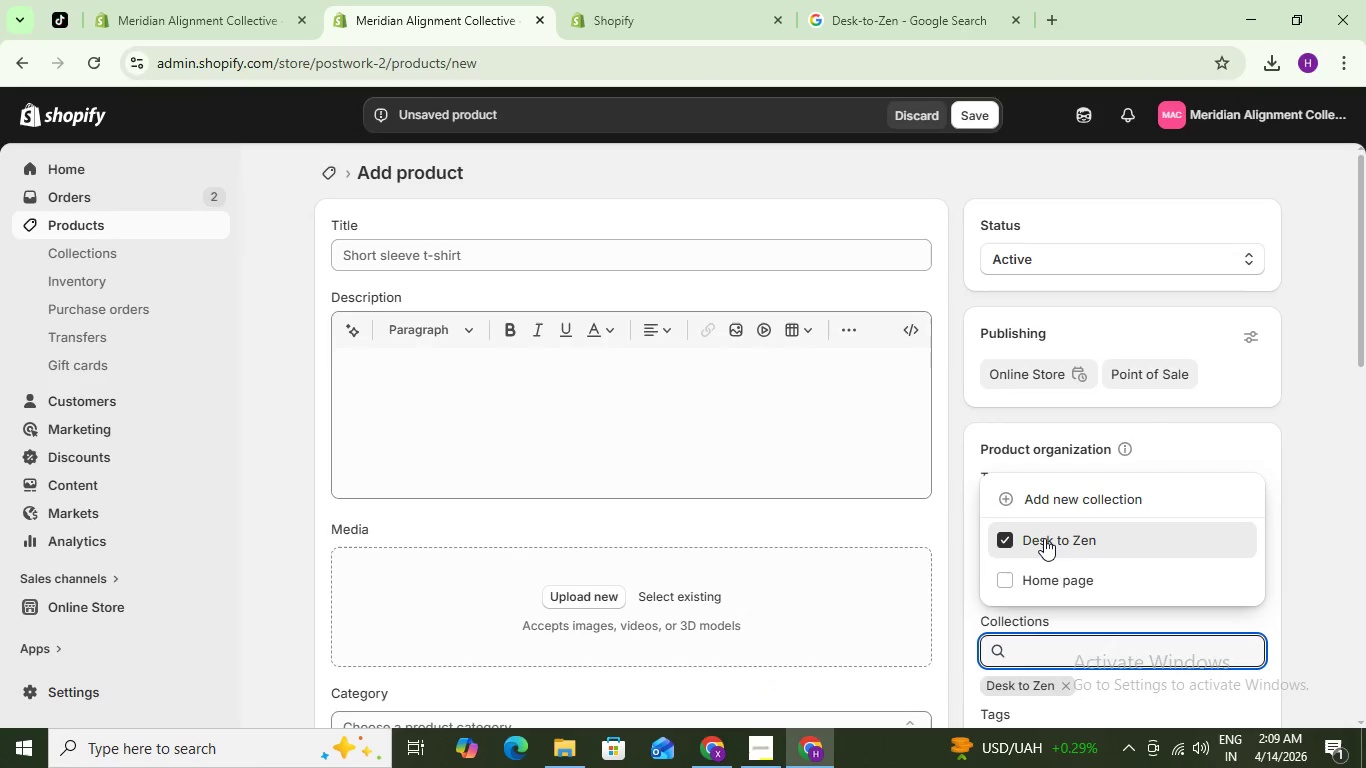 
scroll: coordinate [1044, 538], scroll_direction: down, amount: 1.0
 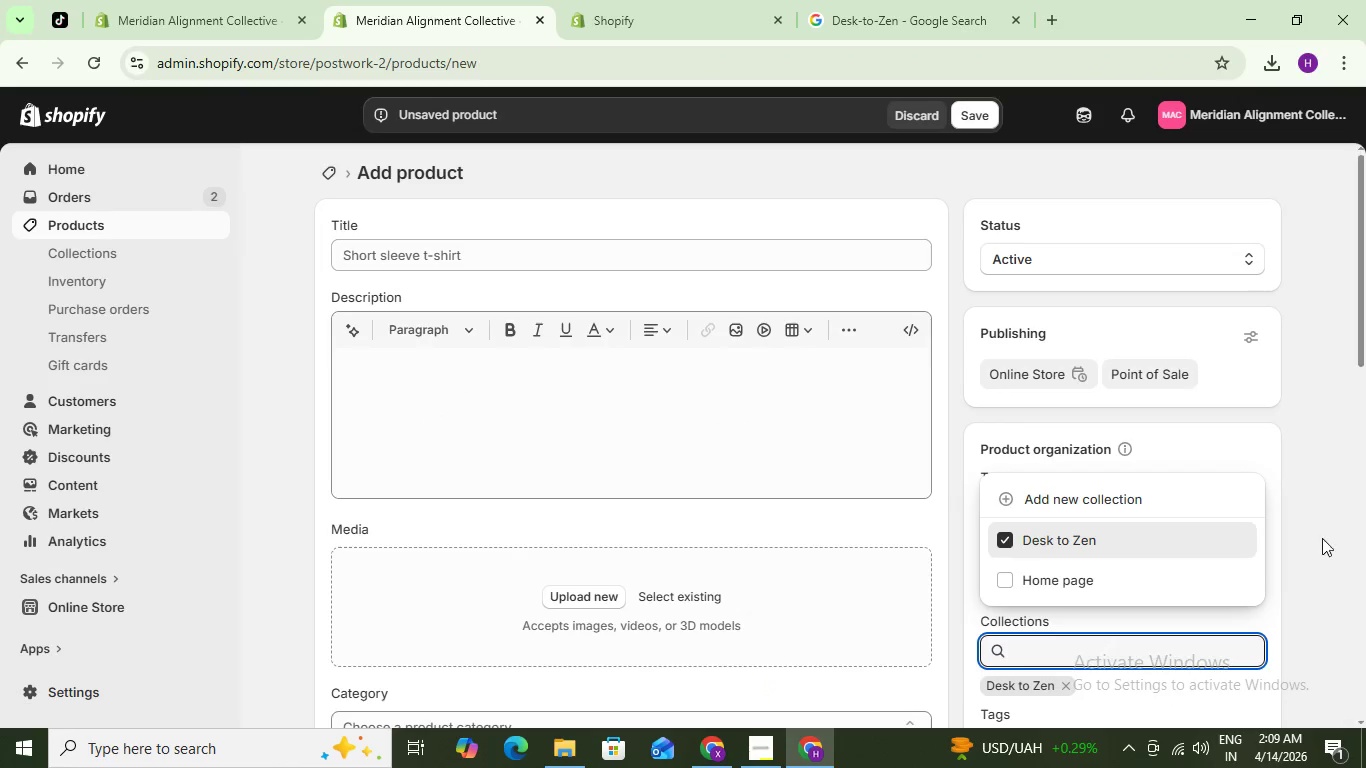 
left_click([1326, 535])
 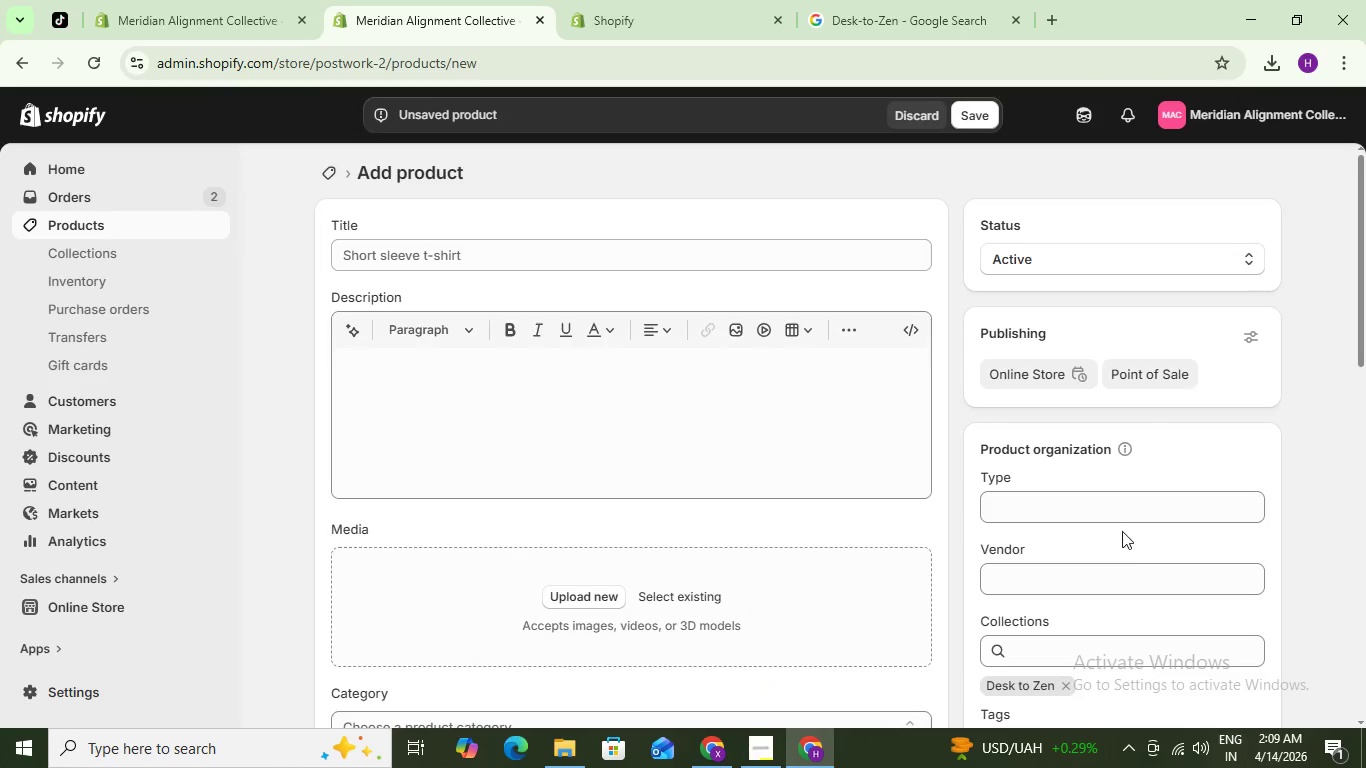 
scroll: coordinate [1122, 531], scroll_direction: down, amount: 1.0
 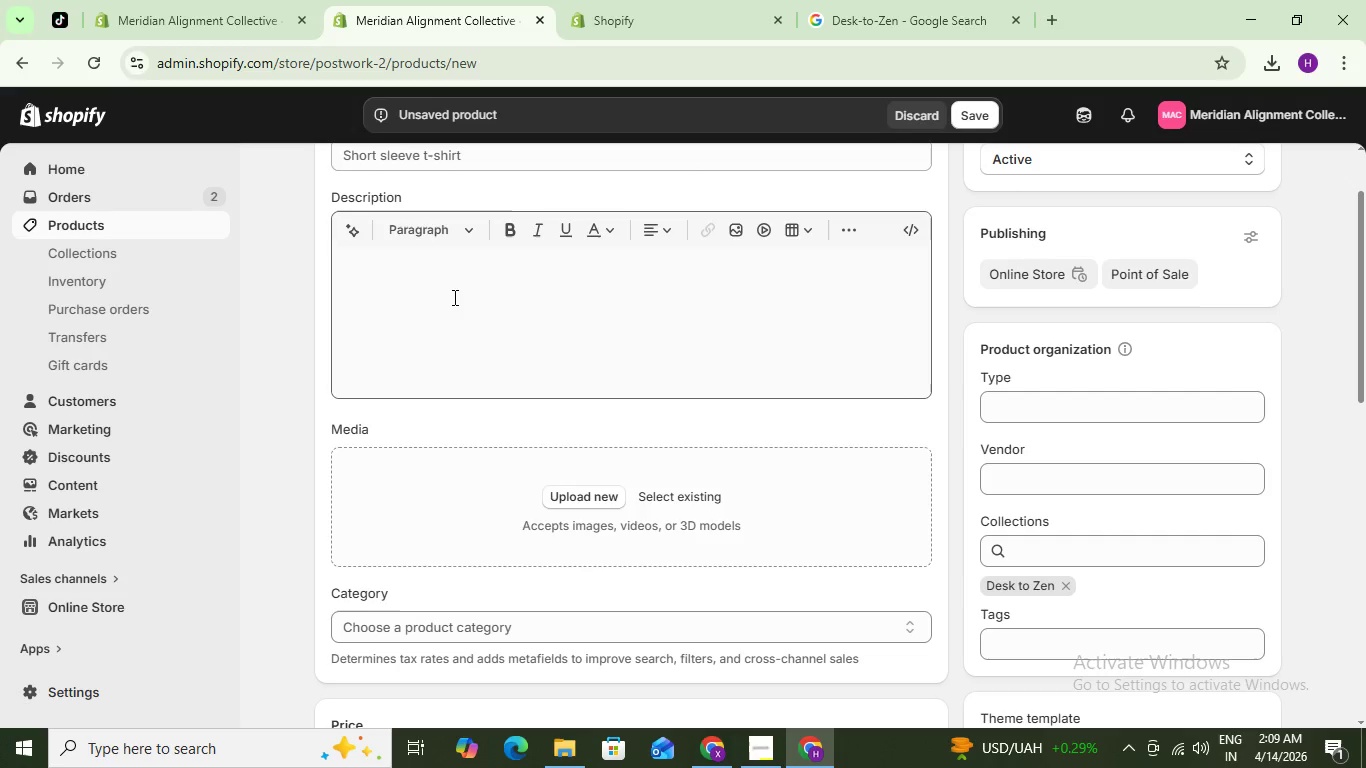 
scroll: coordinate [471, 277], scroll_direction: up, amount: 3.0
 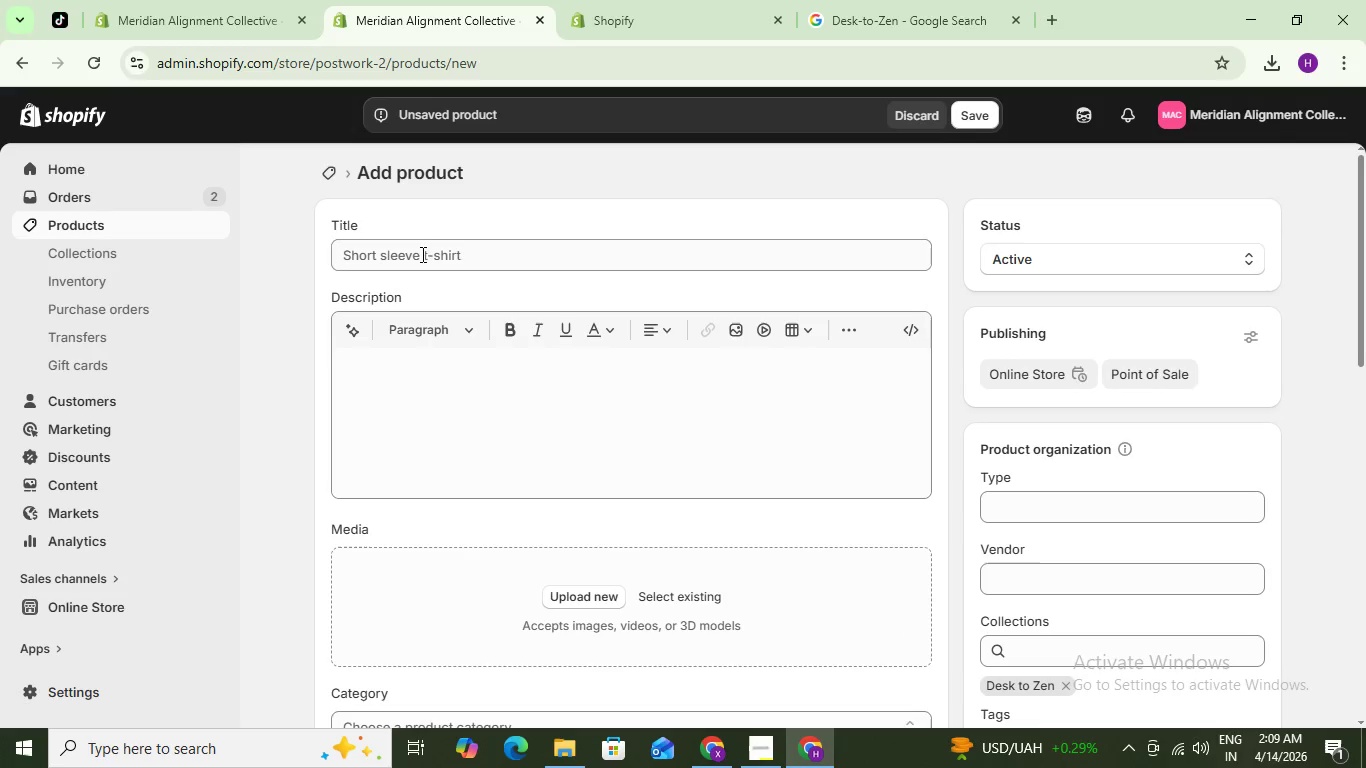 
left_click([427, 244])
 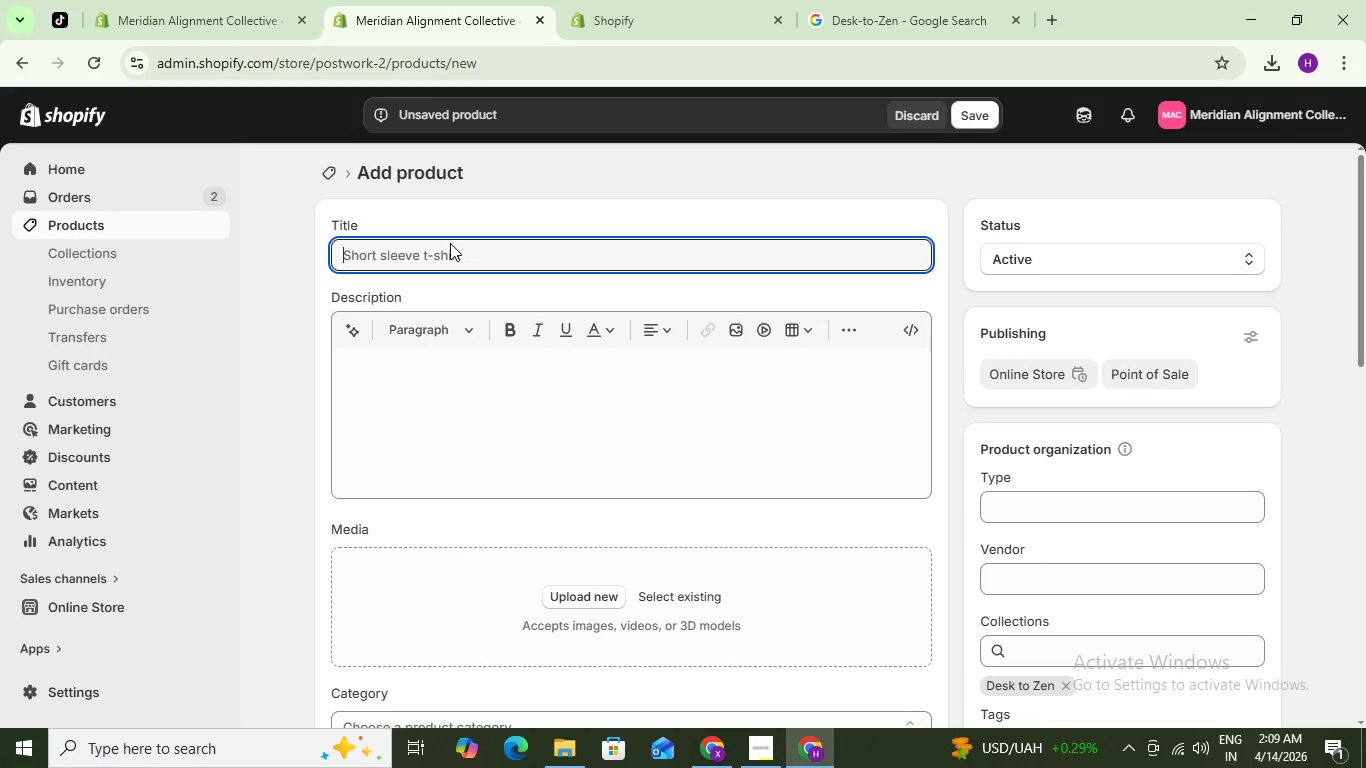 
wait(9.25)
 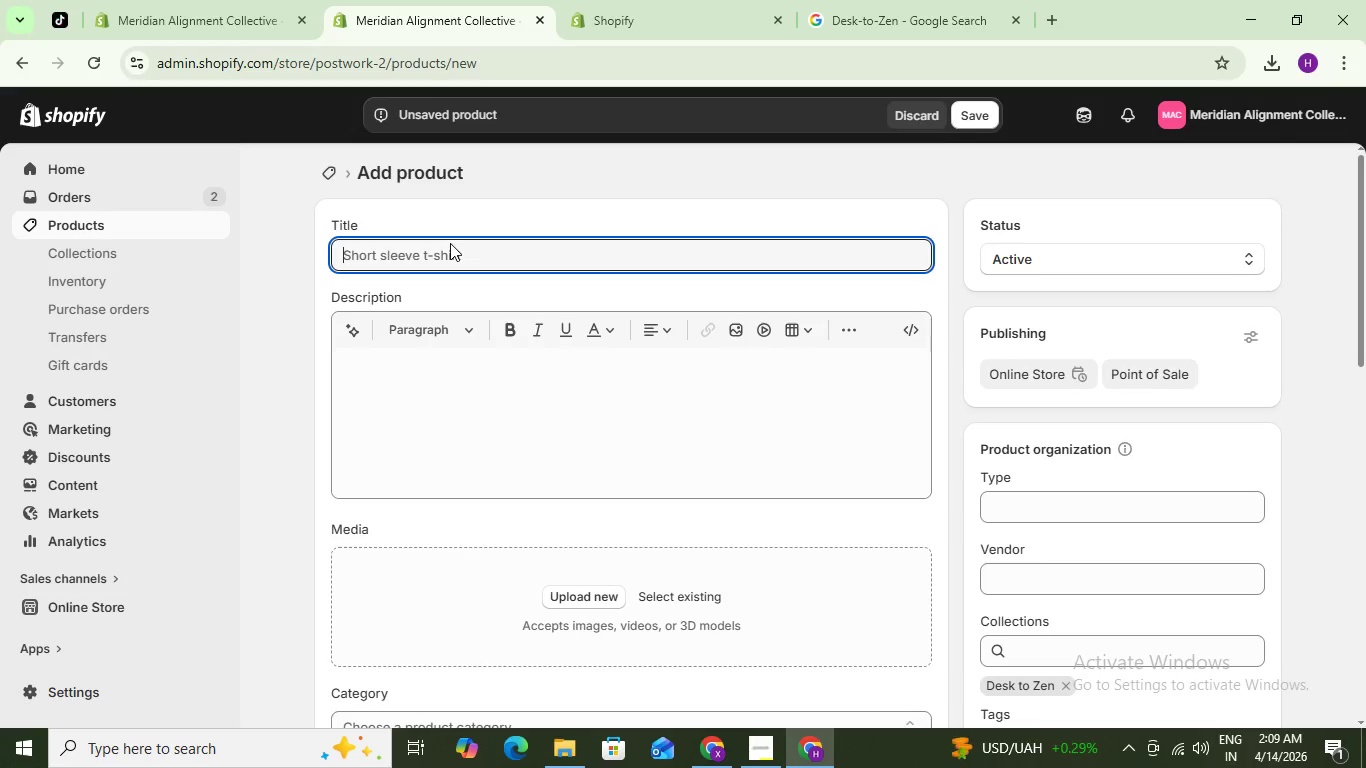 
type(Full )
key(Backspace)
type(-Body Meridian Alignment Acupressure)
 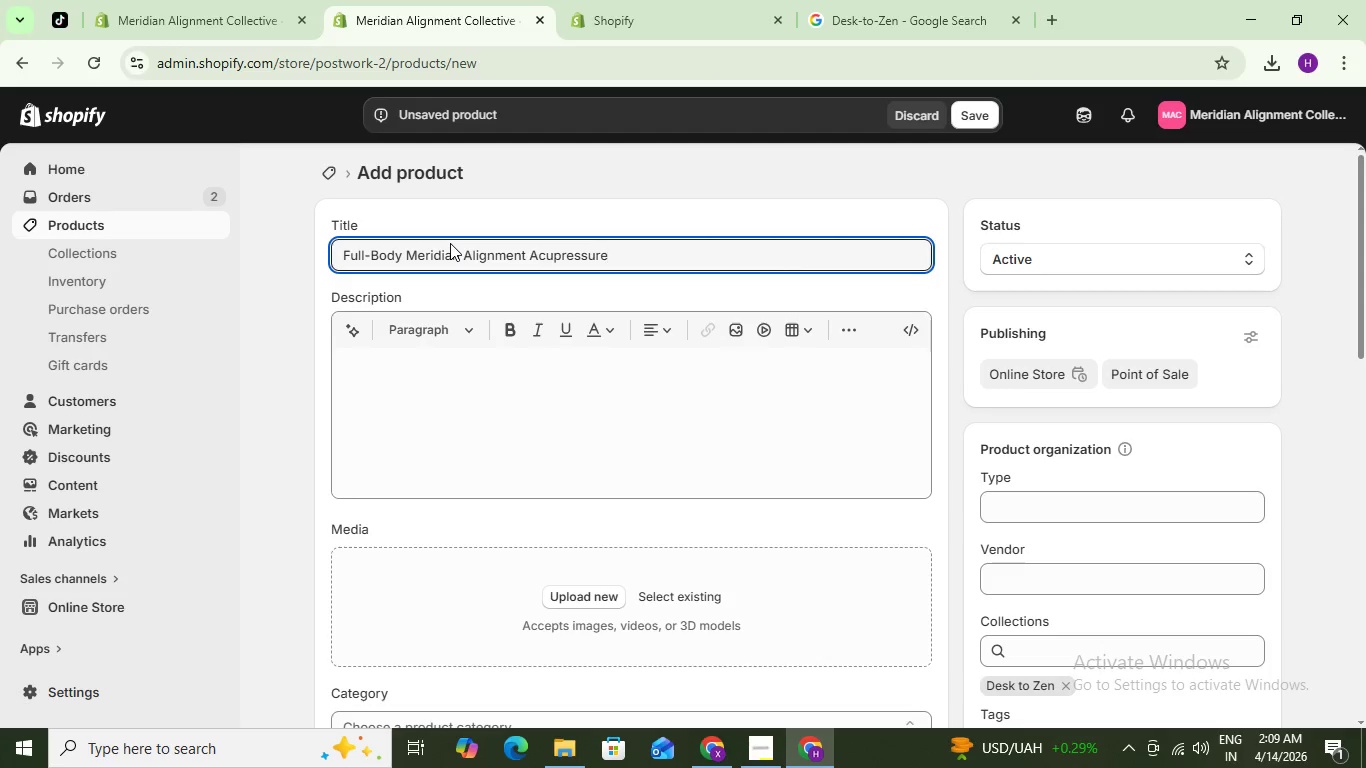 
type( Mat & Pillow Set)
 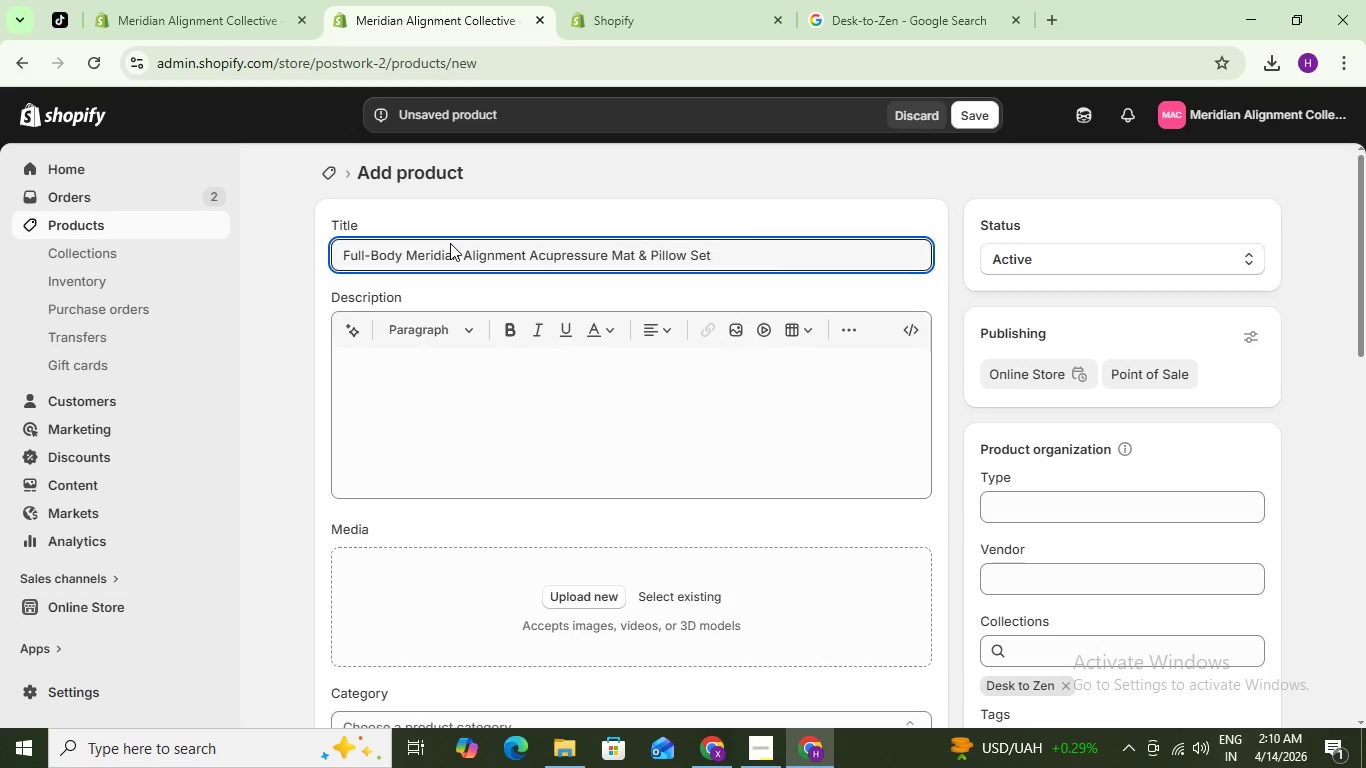 
left_click([1052, 19])
 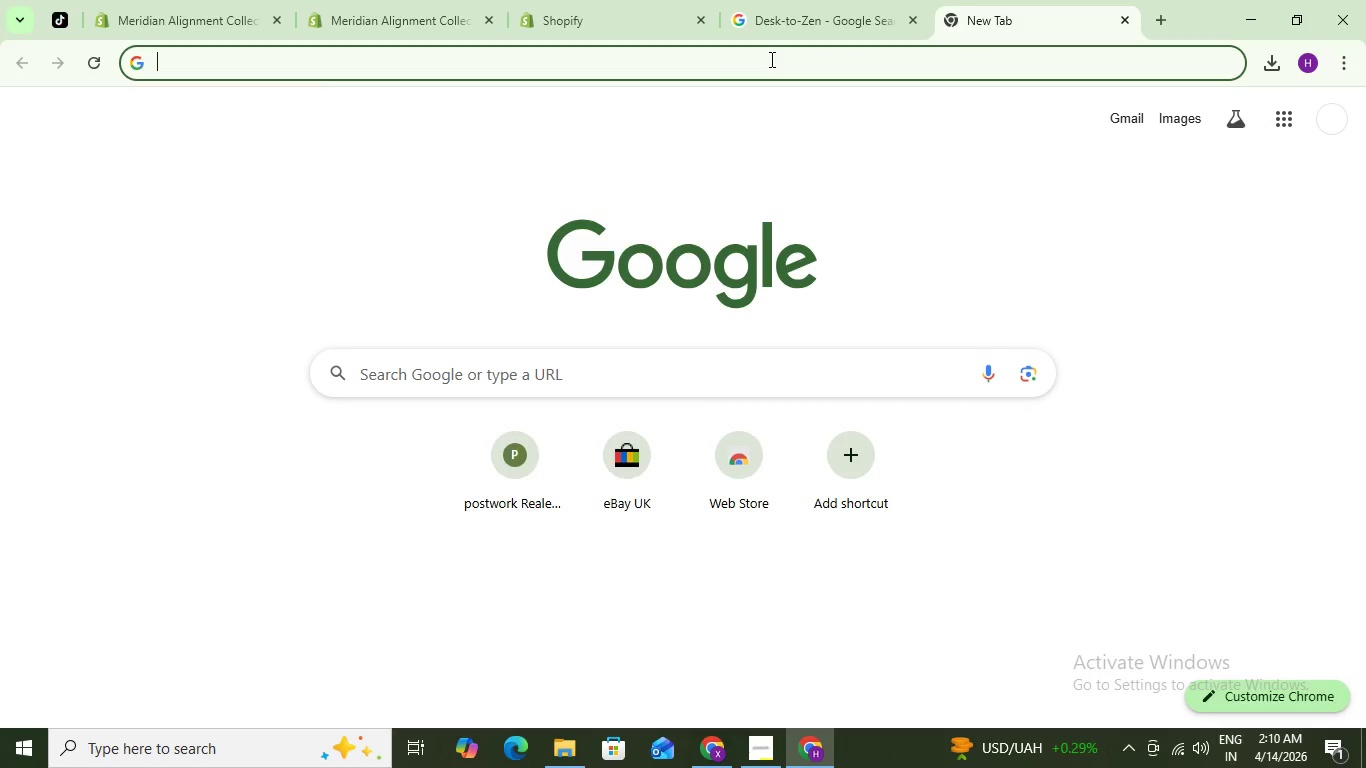 
type(google key)
 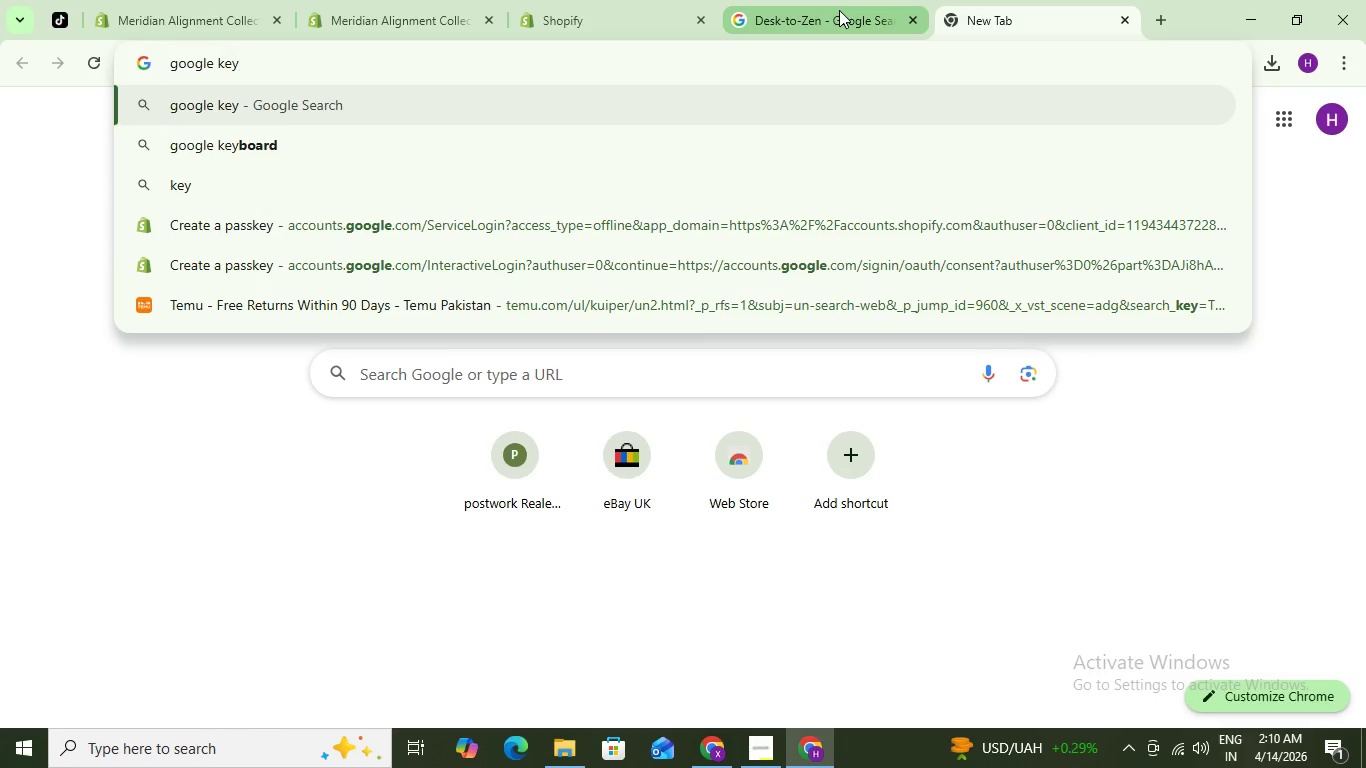 
key(W)
 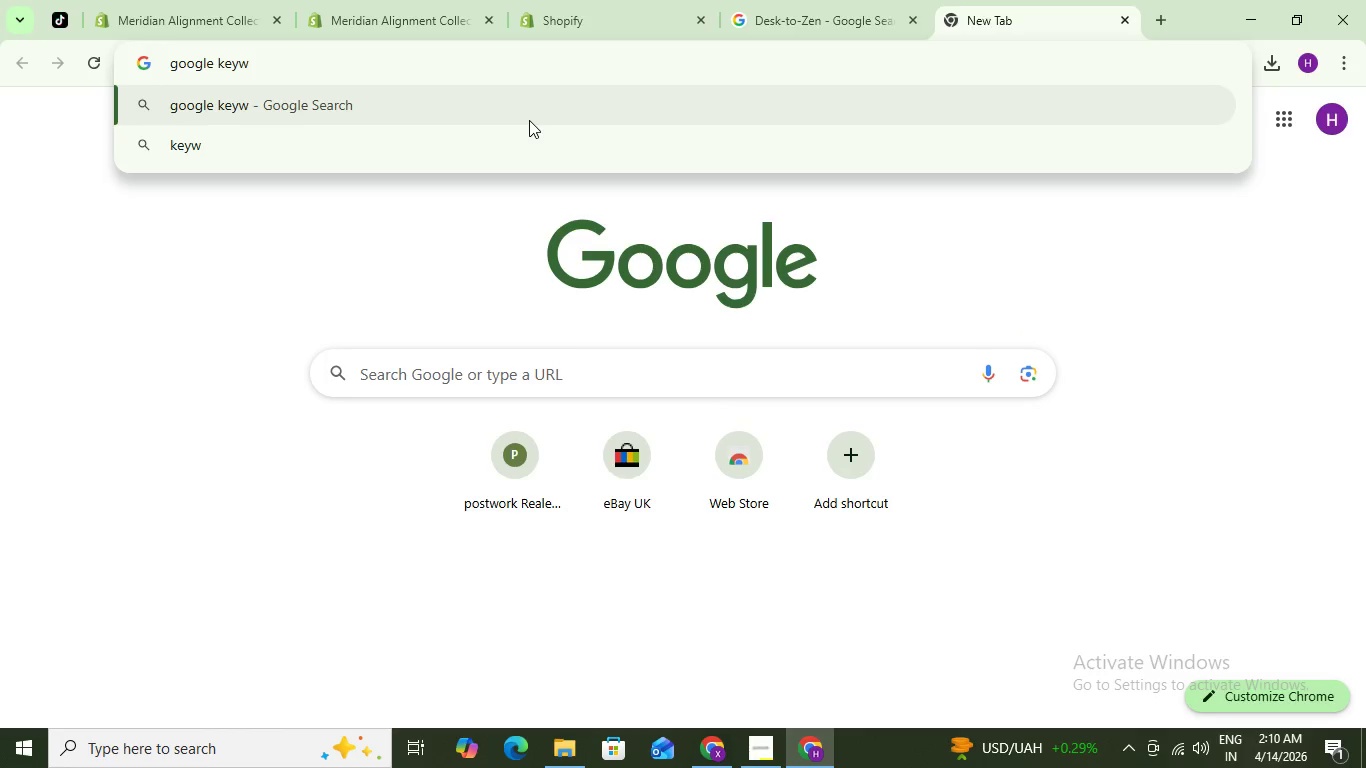 
type(ord planner)
 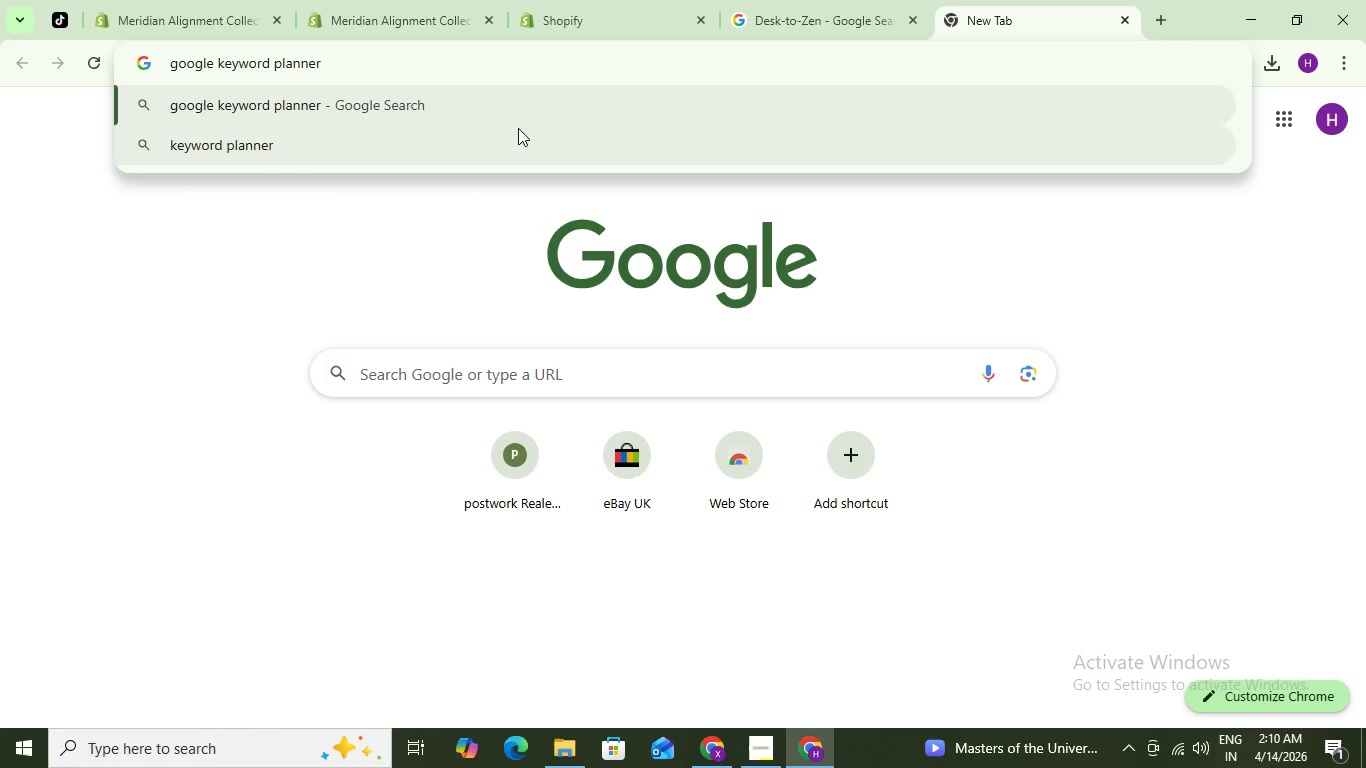 
key(Enter)
 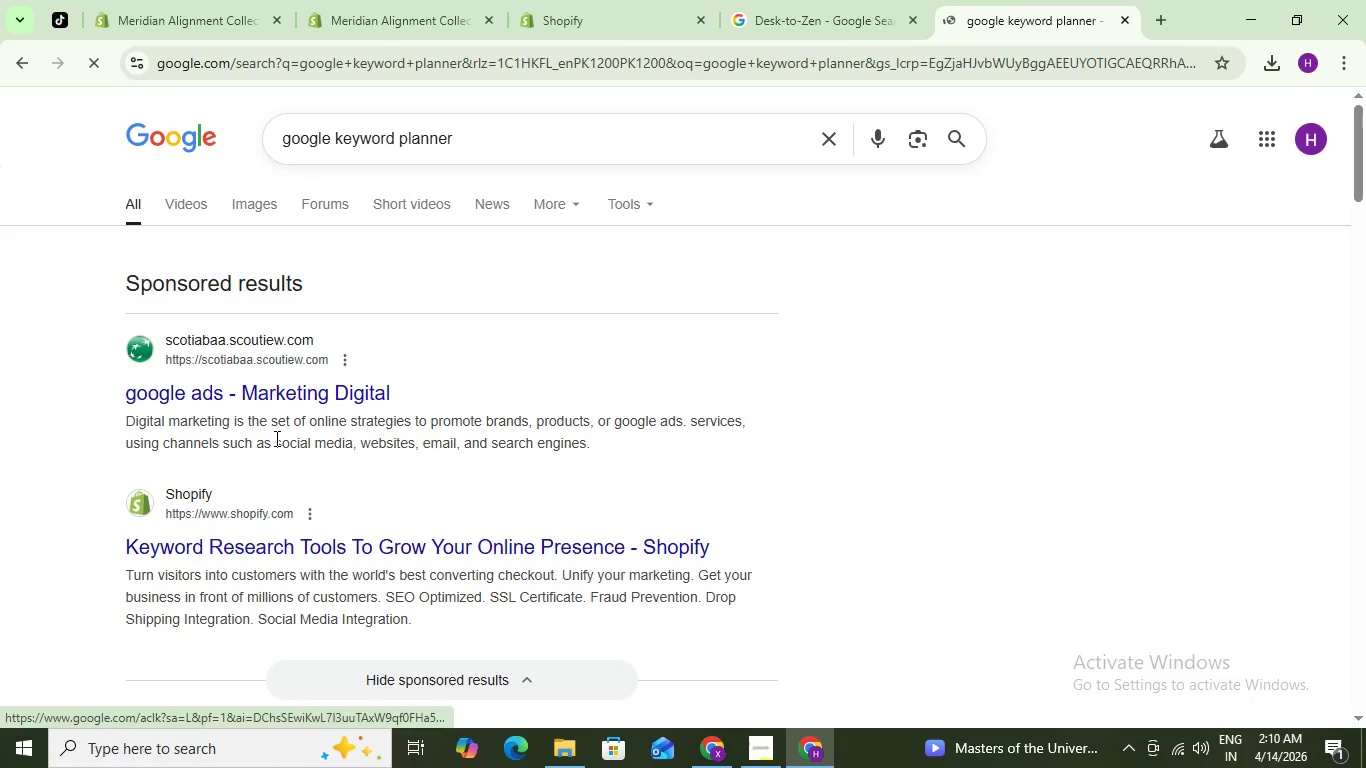 
scroll: coordinate [275, 436], scroll_direction: down, amount: 4.0
 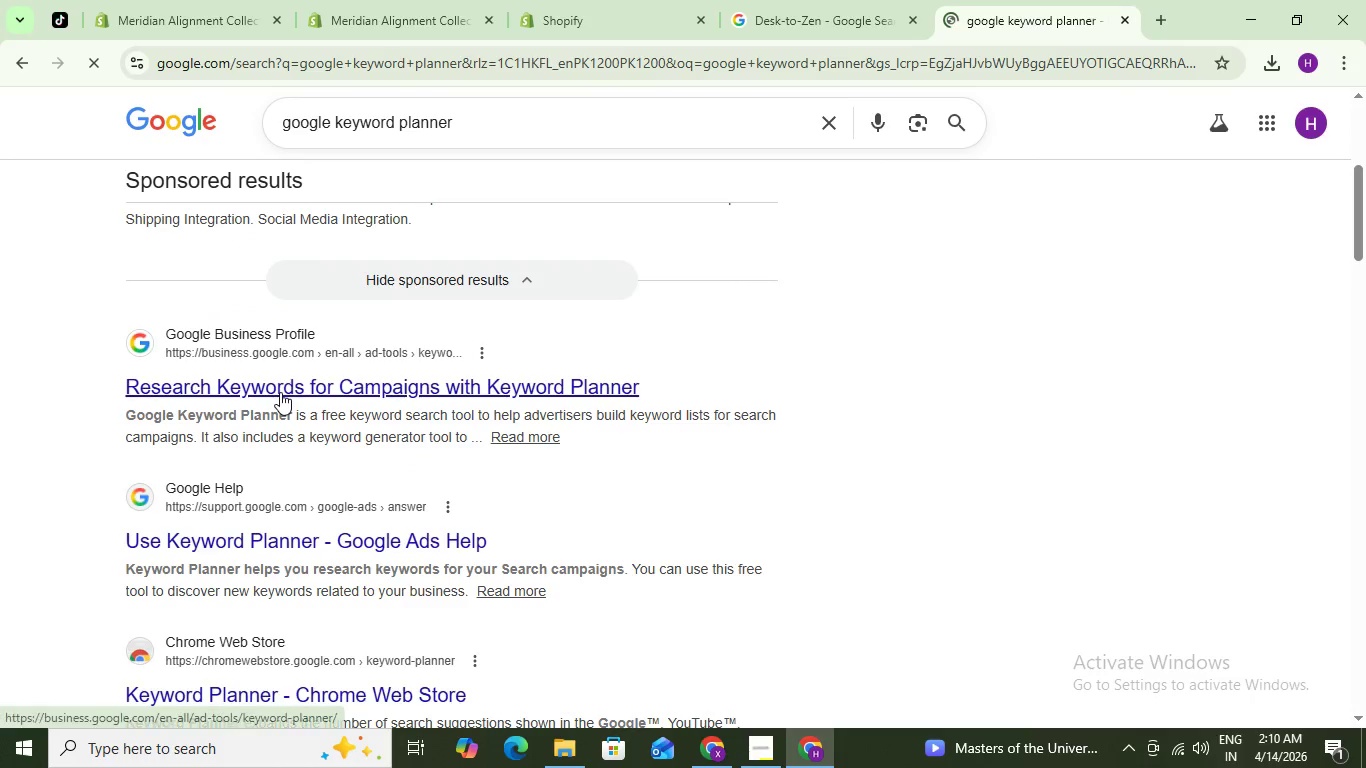 
left_click([280, 392])
 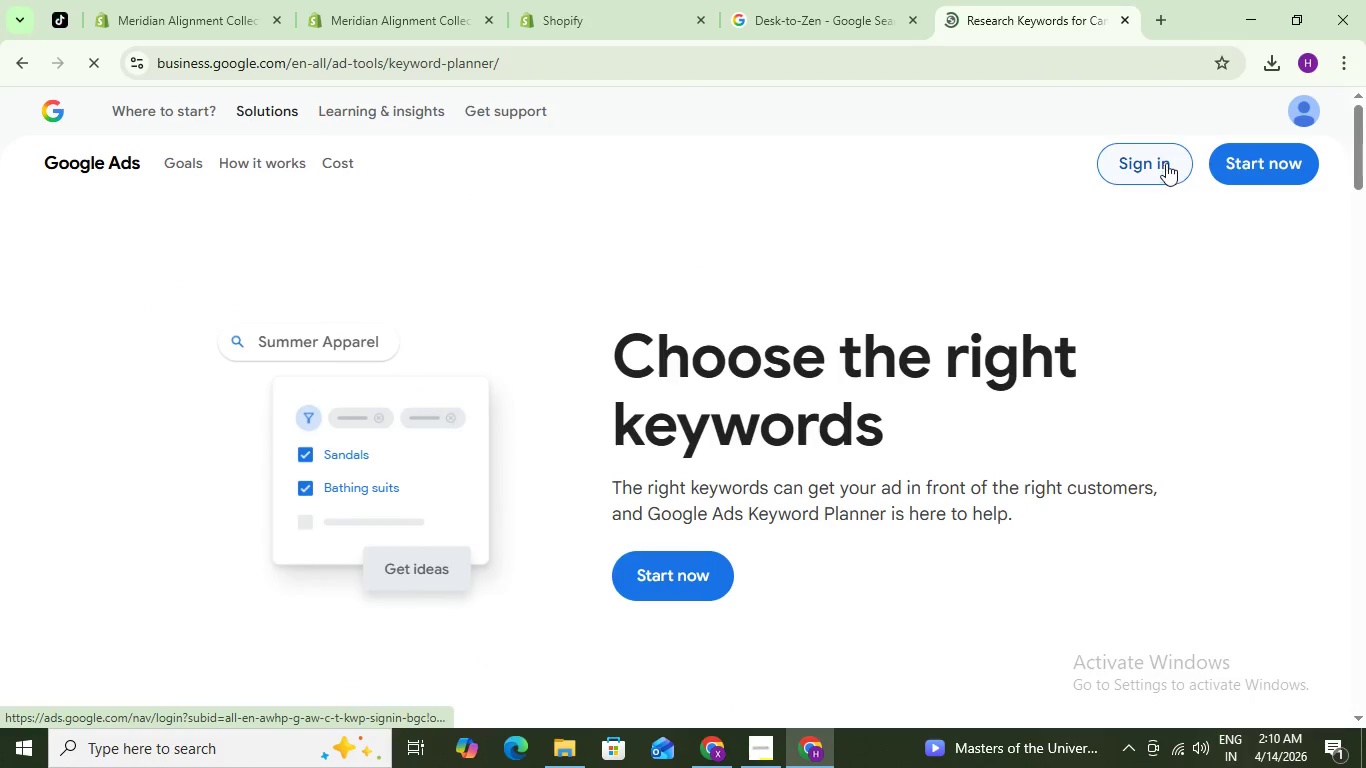 
wait(6.86)
 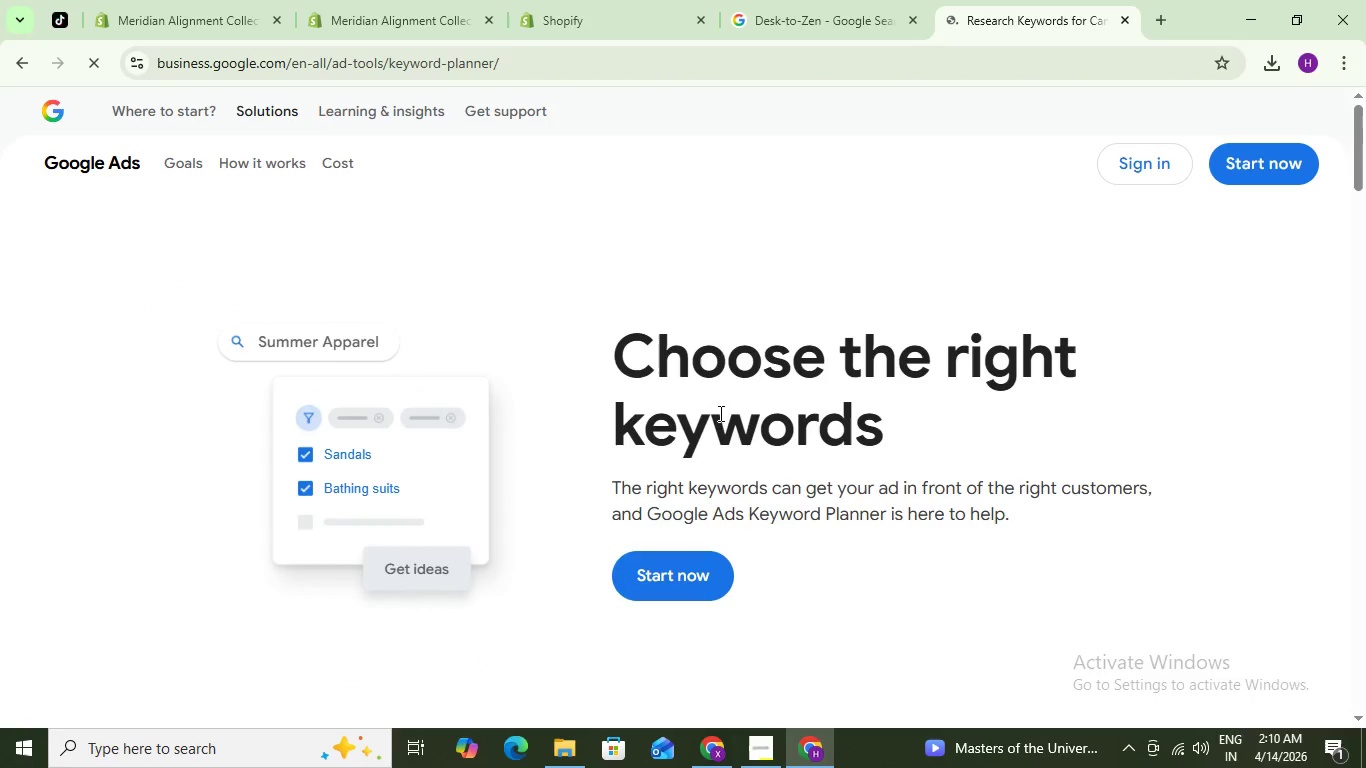 
left_click([1256, 168])
 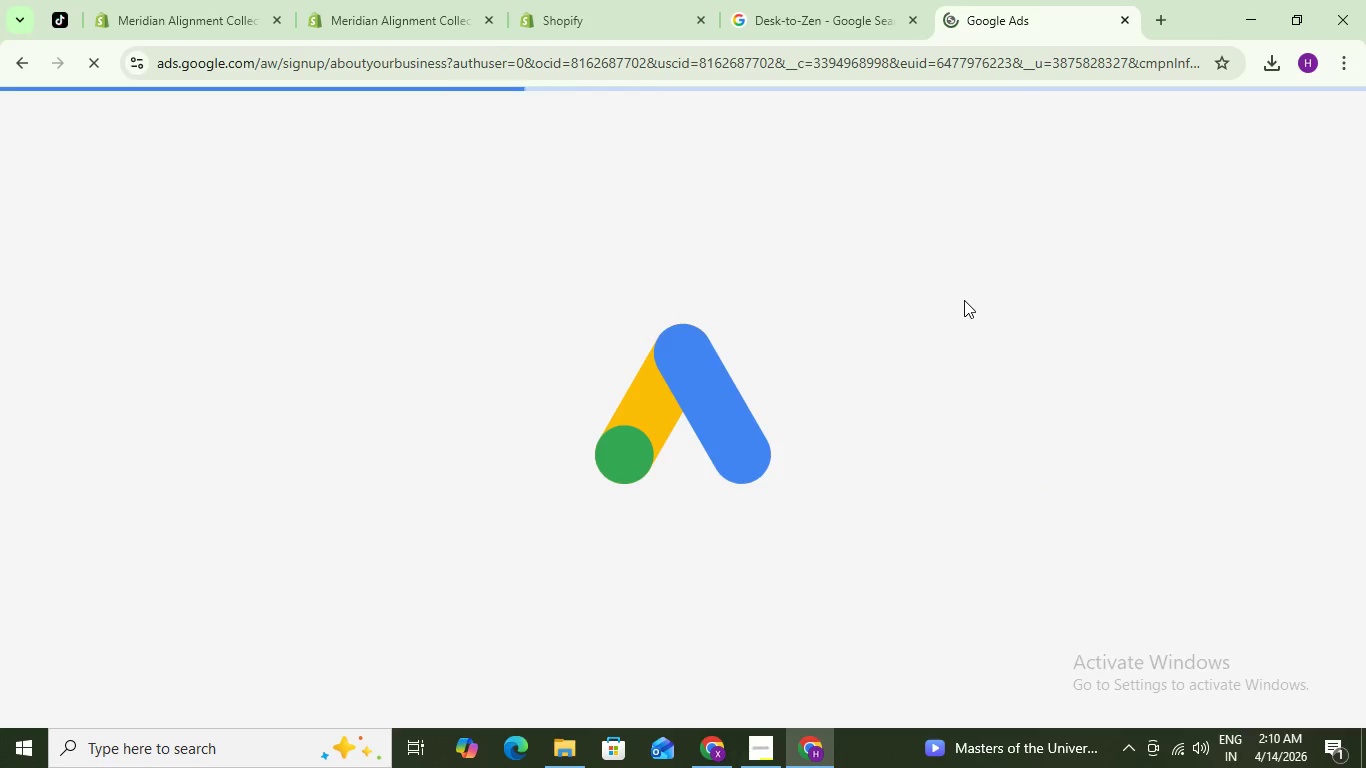 
wait(12.44)
 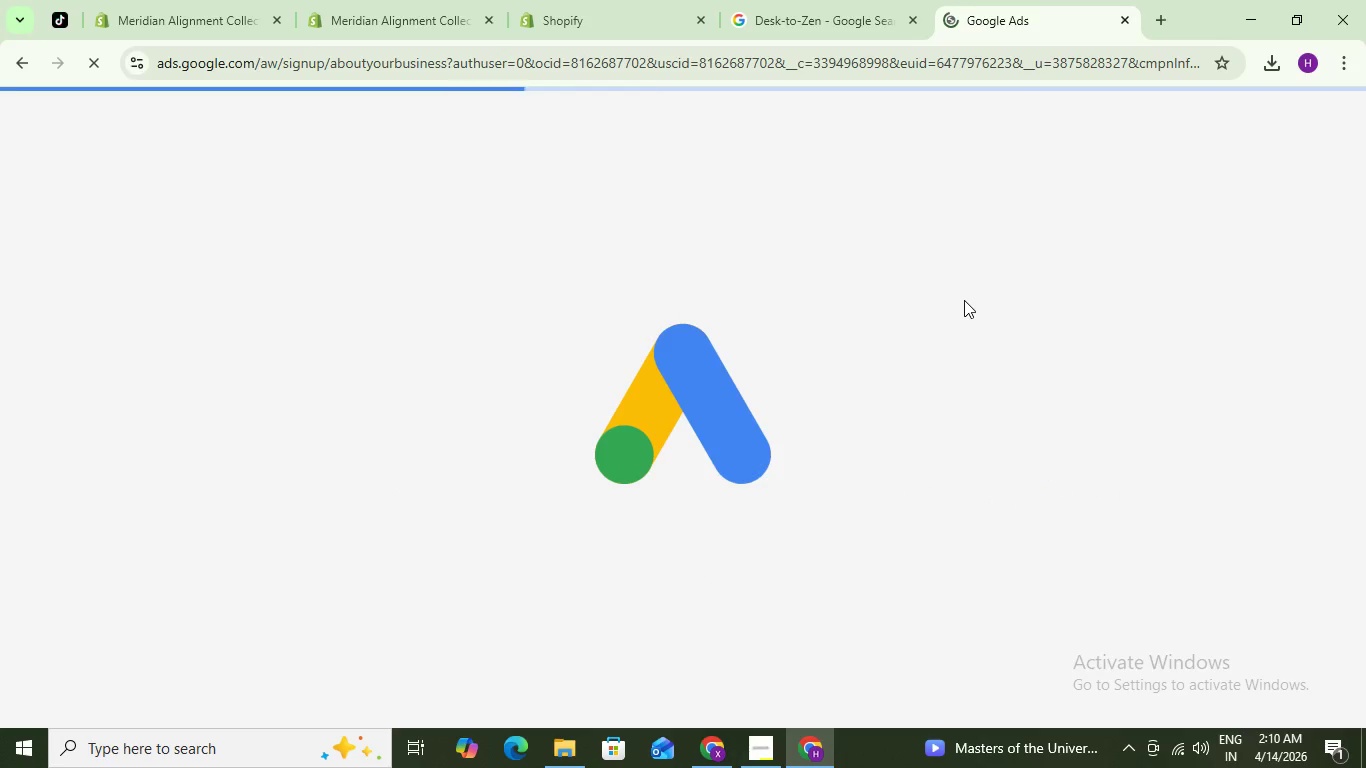 
left_click([1086, 358])
 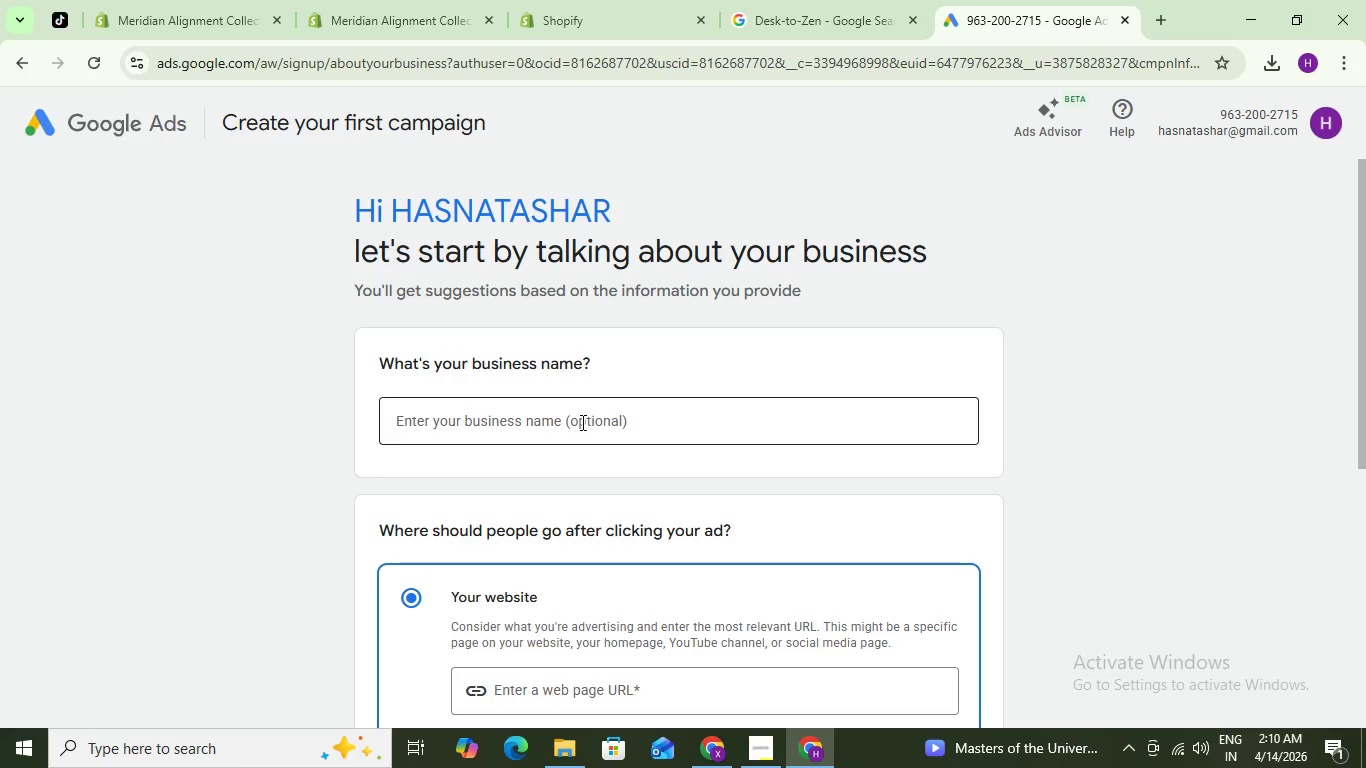 
left_click([581, 422])
 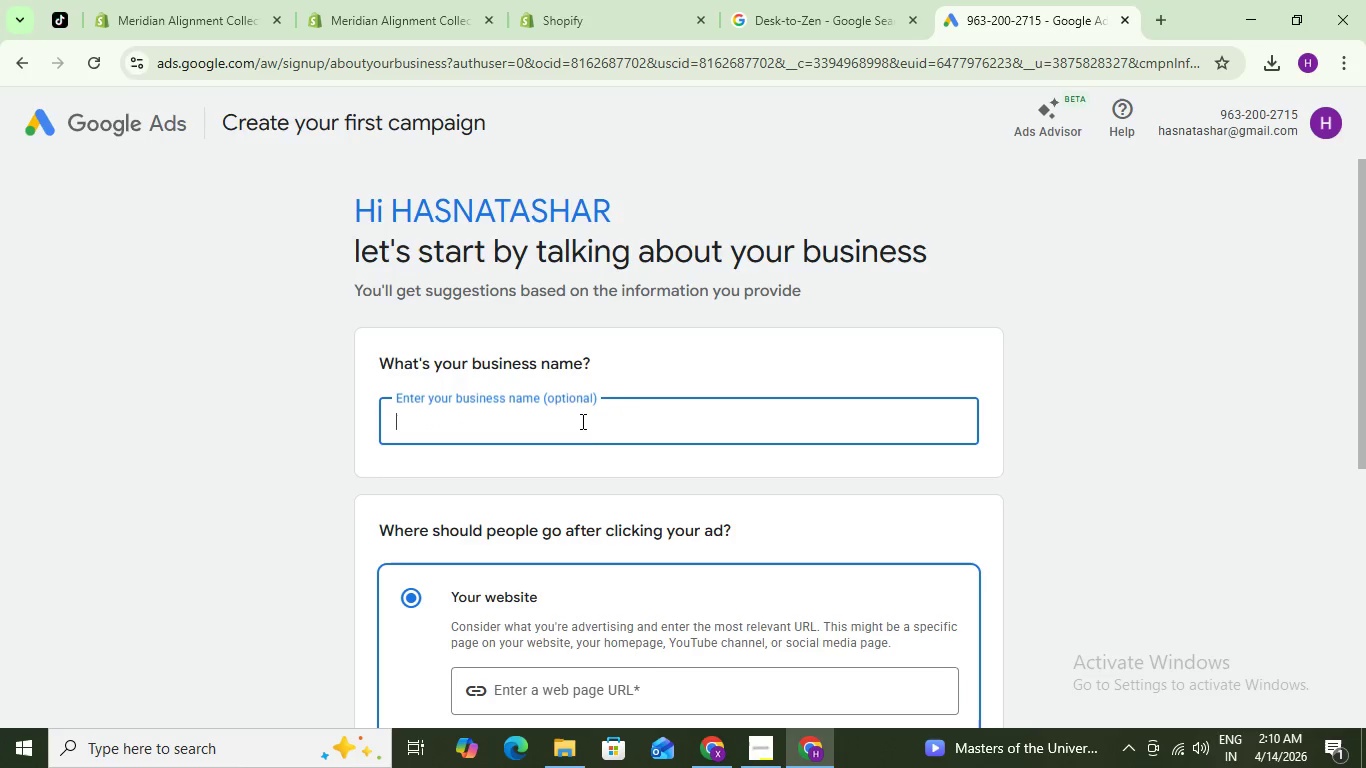 
type(anyy)
 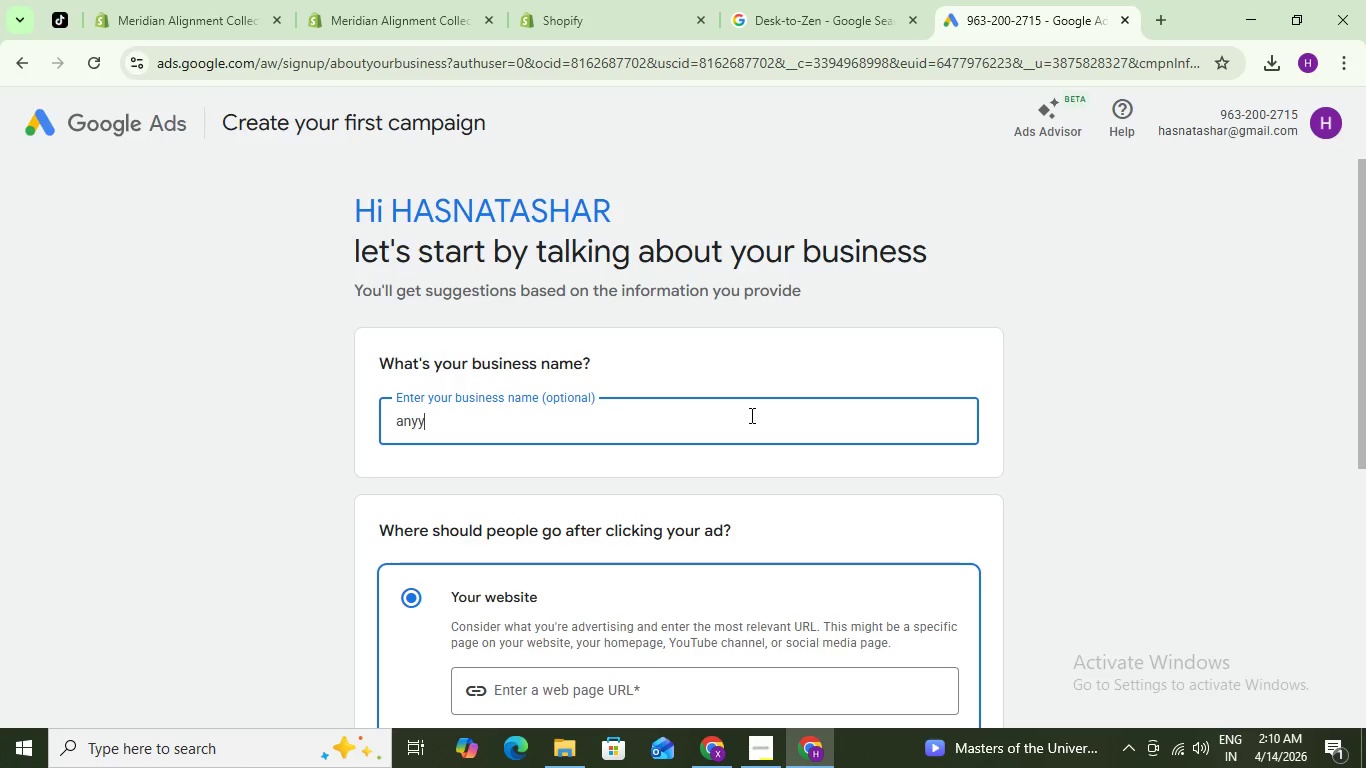 
type(yy)
 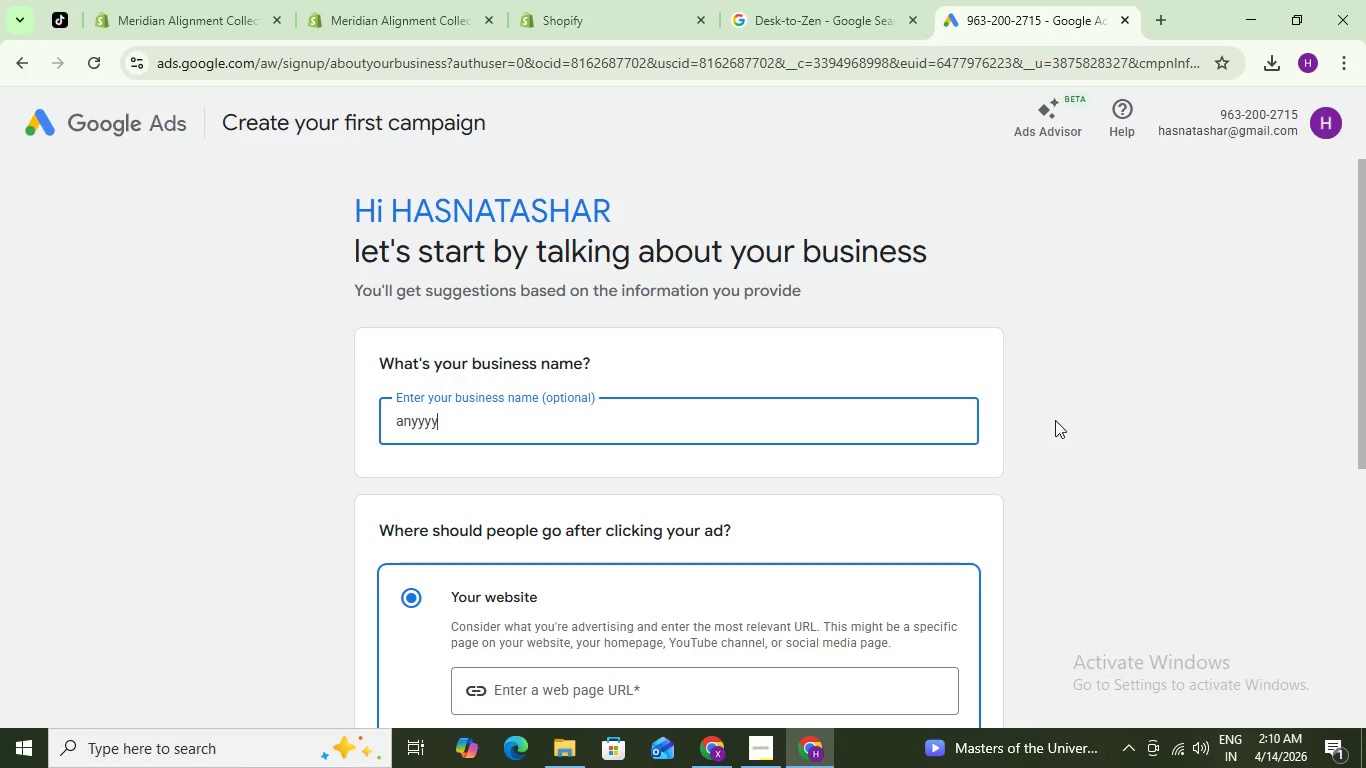 
left_click([1056, 420])
 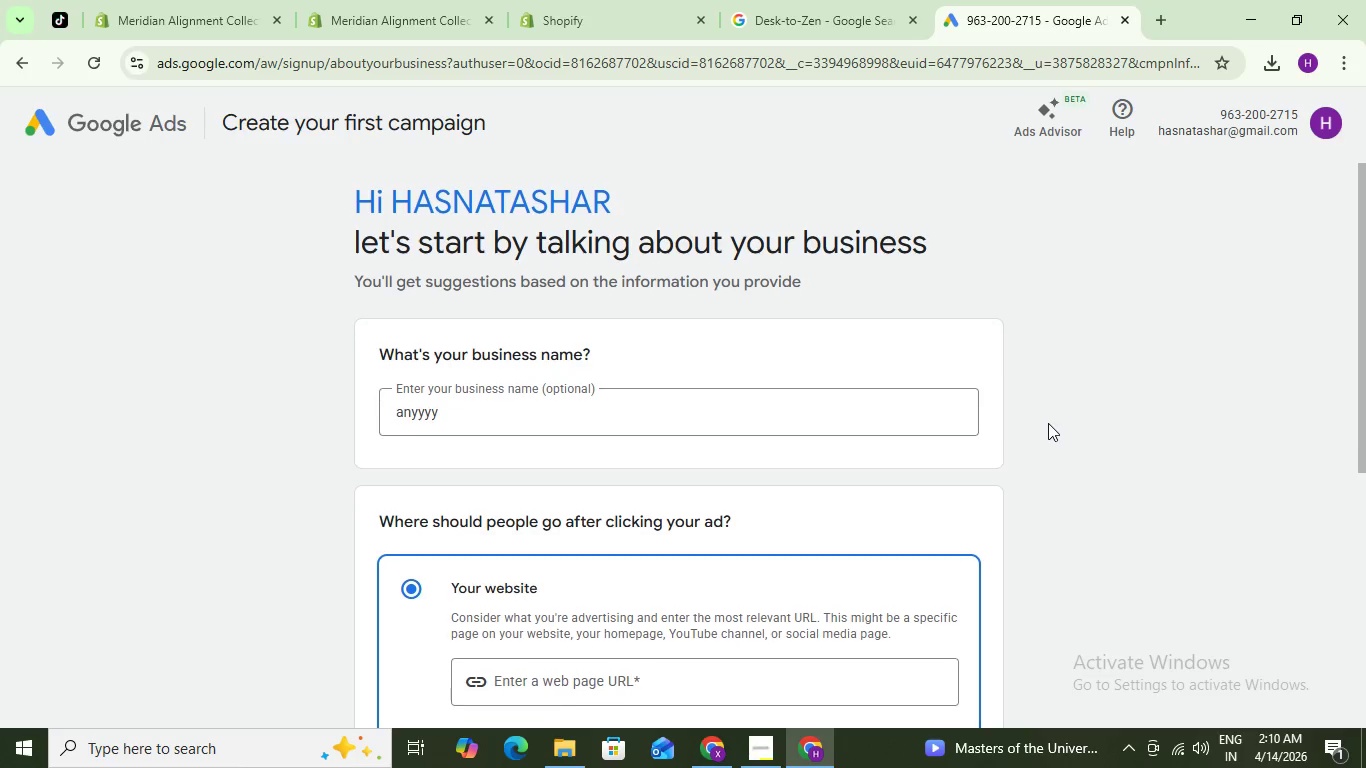 
scroll: coordinate [671, 531], scroll_direction: down, amount: 11.0
 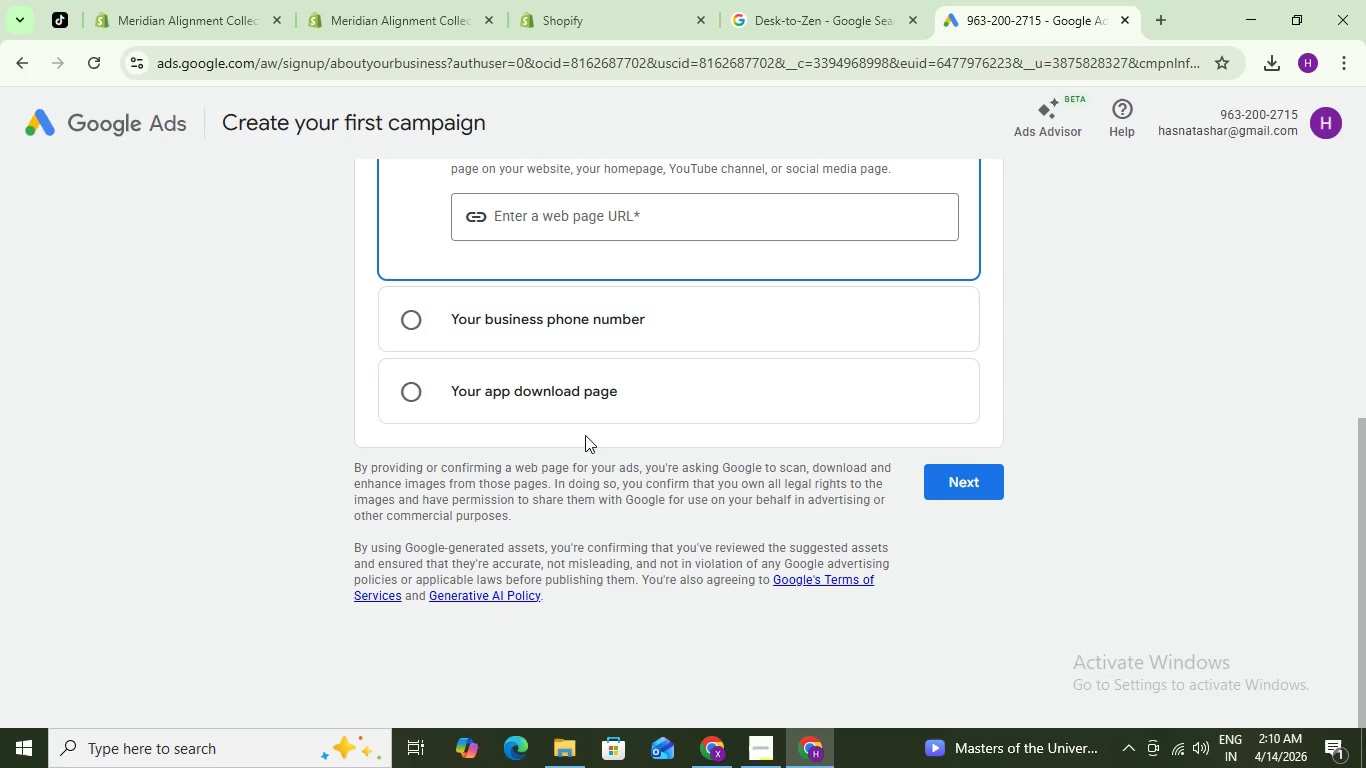 
scroll: coordinate [626, 343], scroll_direction: up, amount: 1.0
 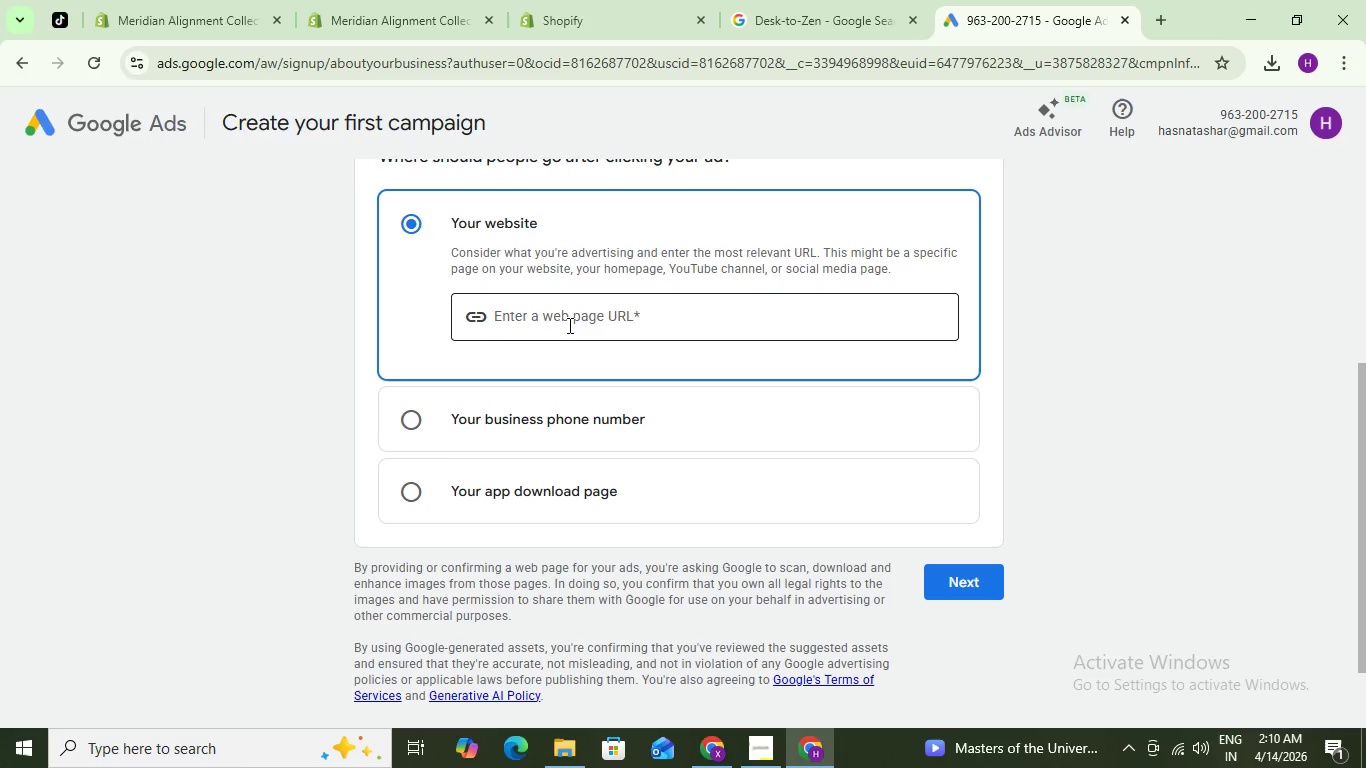 
left_click([568, 325])
 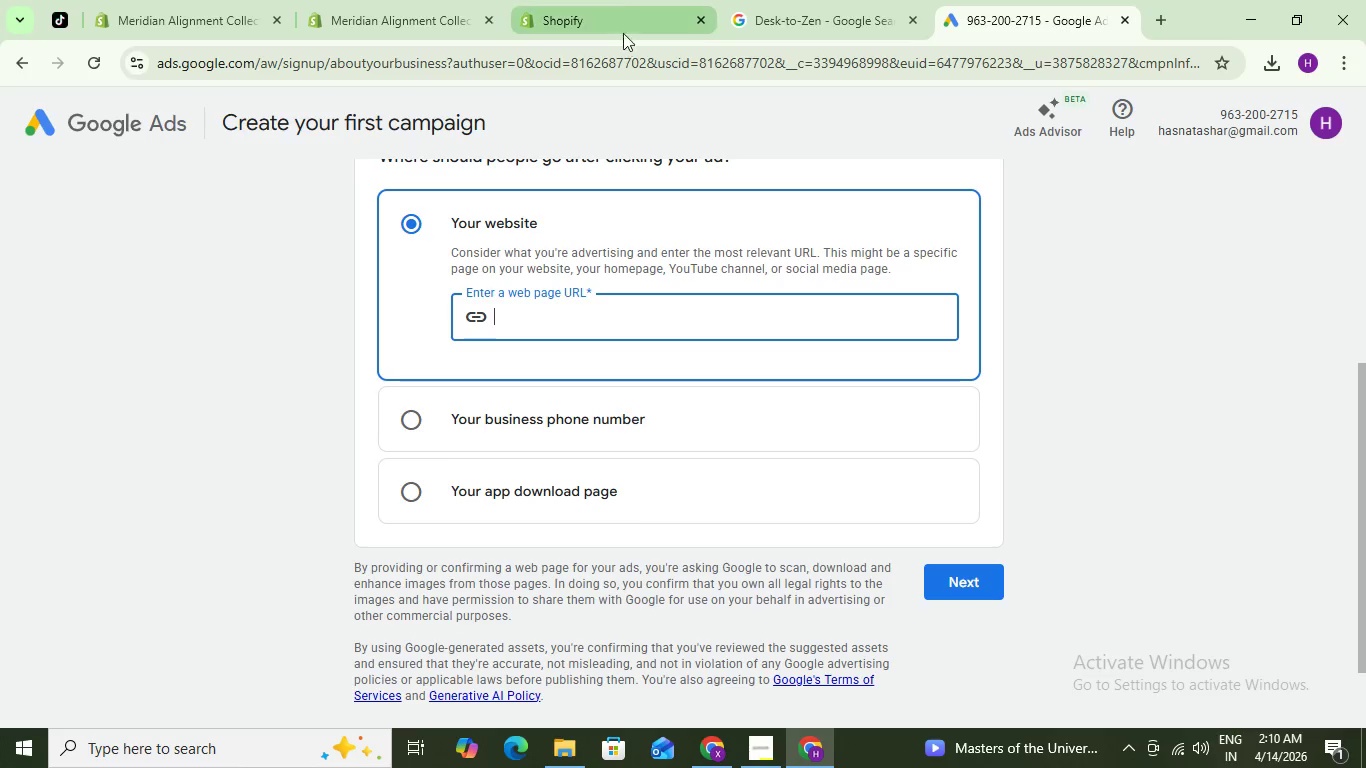 
left_click([621, 13])
 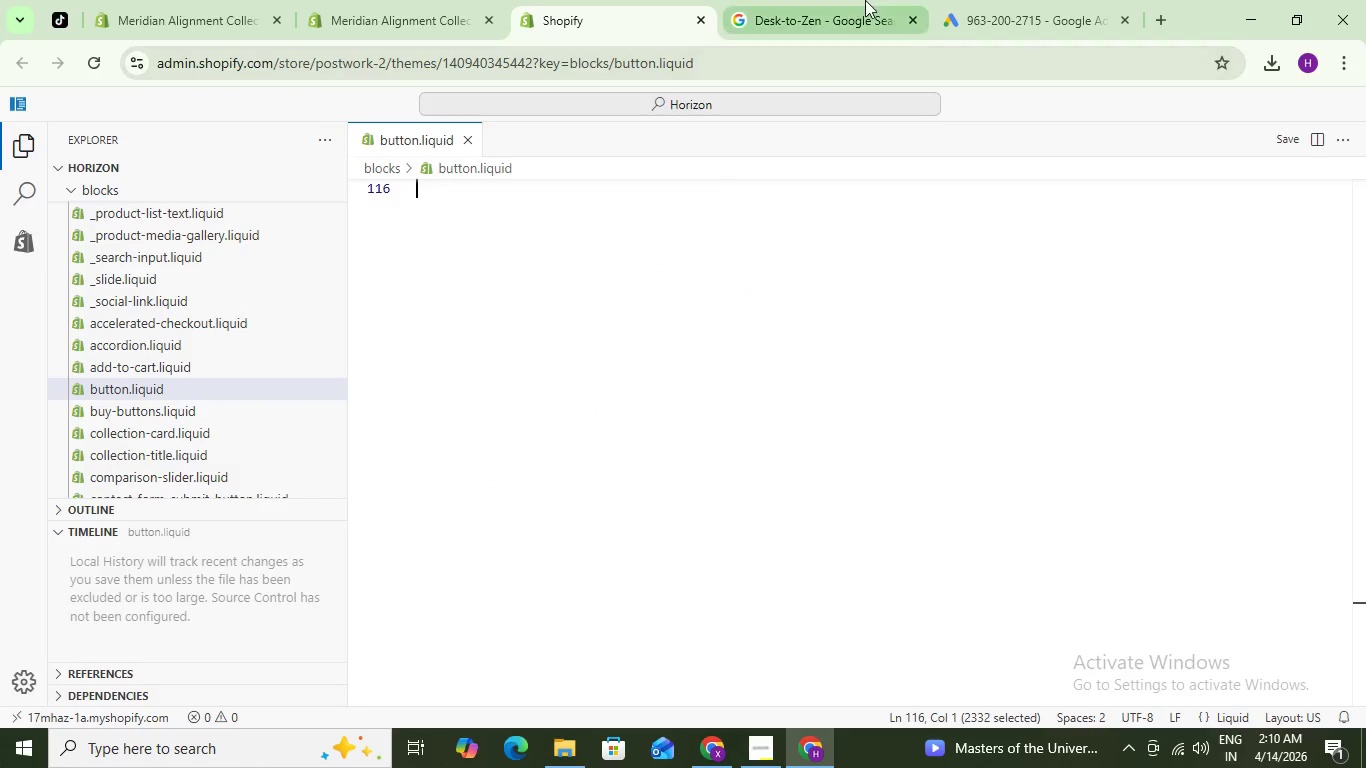 
left_click([863, 0])
 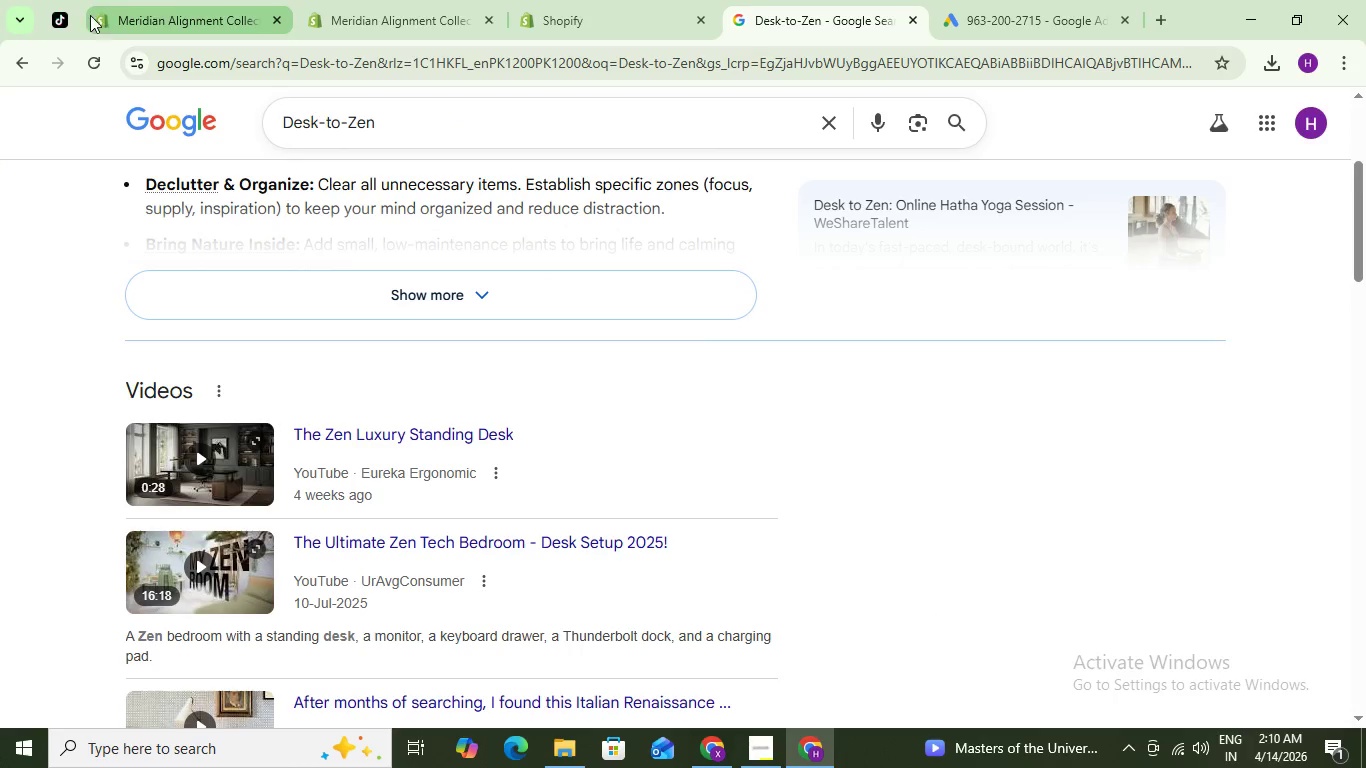 
left_click([193, 0])
 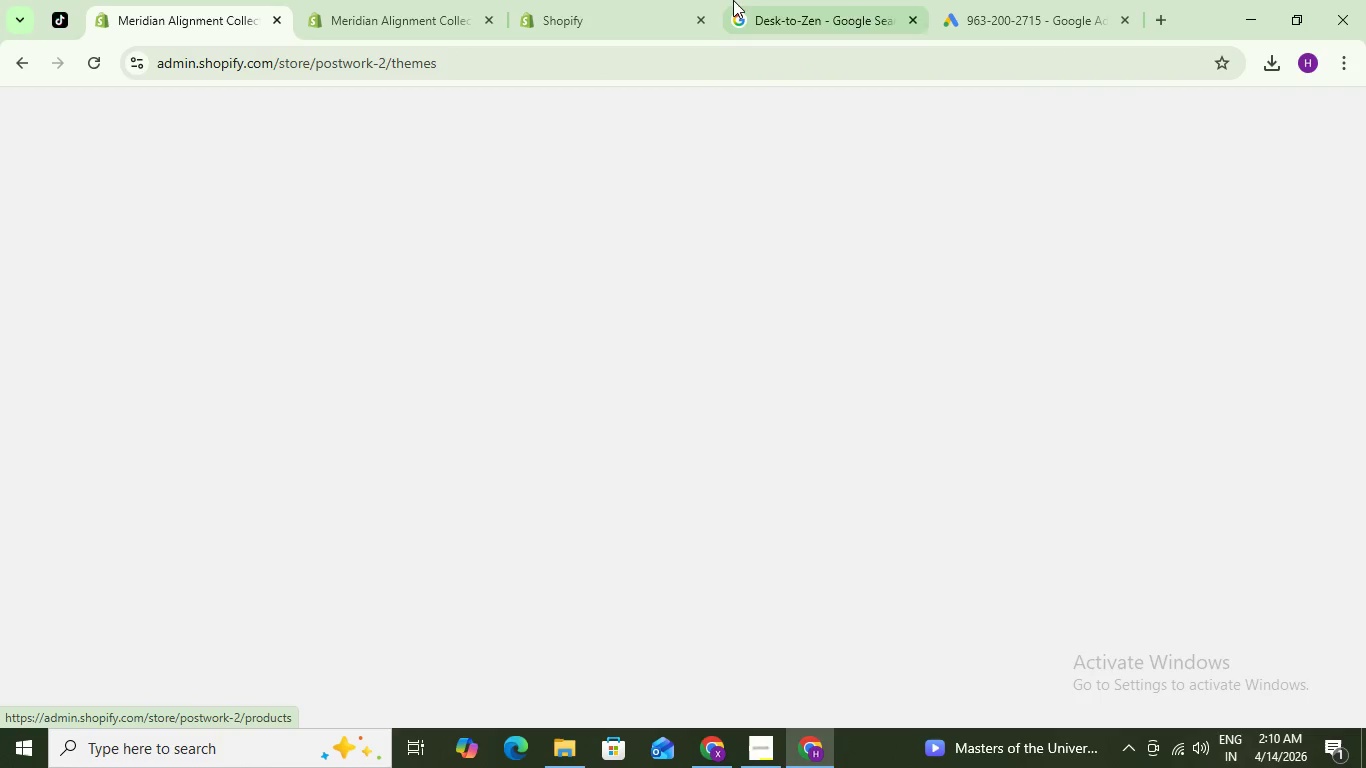 
left_click([603, 0])
 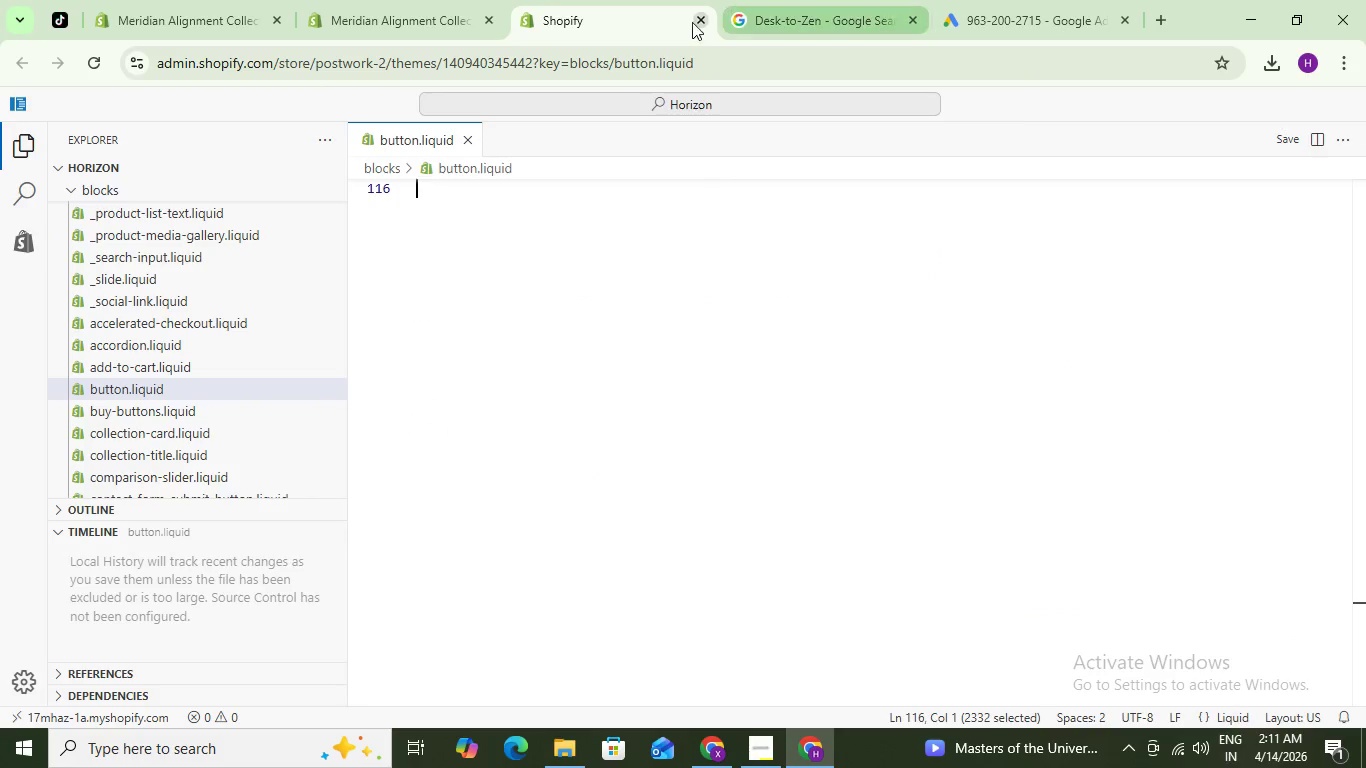 
left_click([704, 20])
 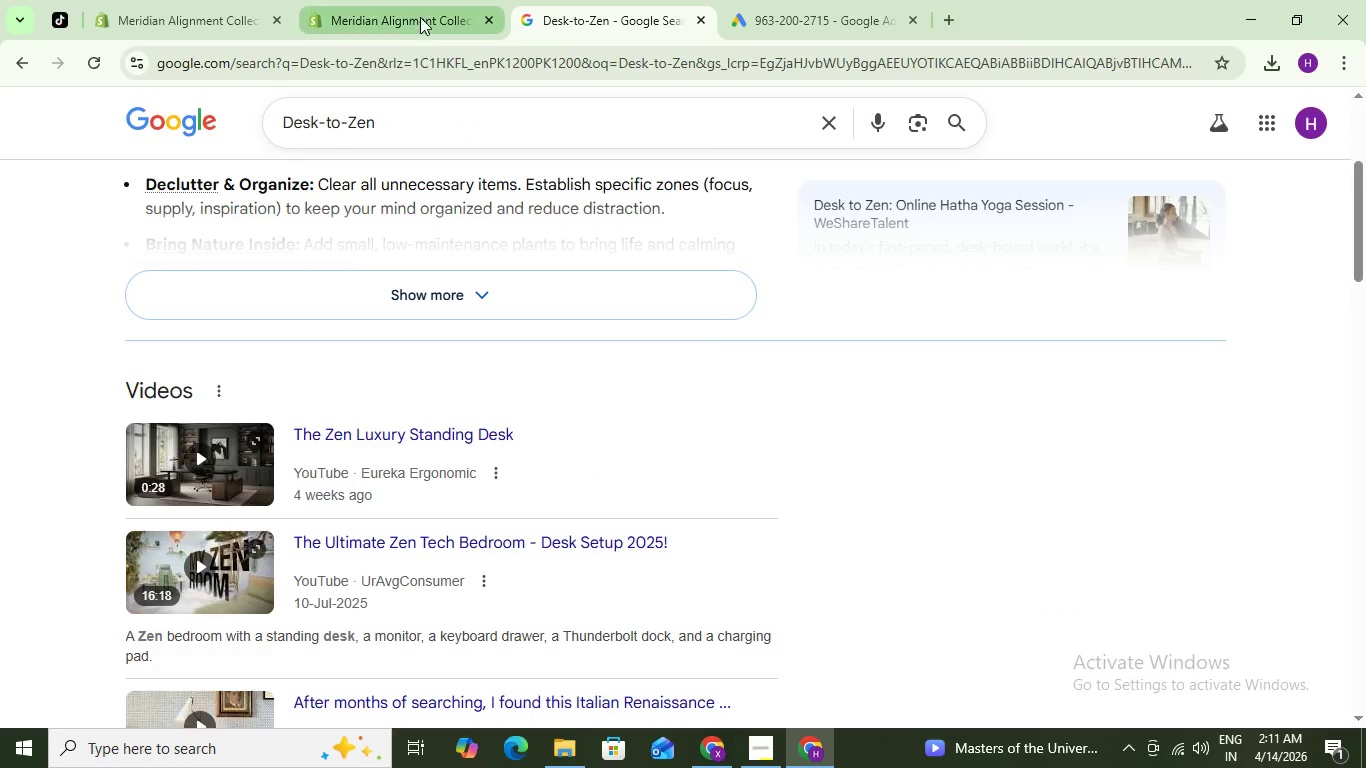 
left_click([414, 7])
 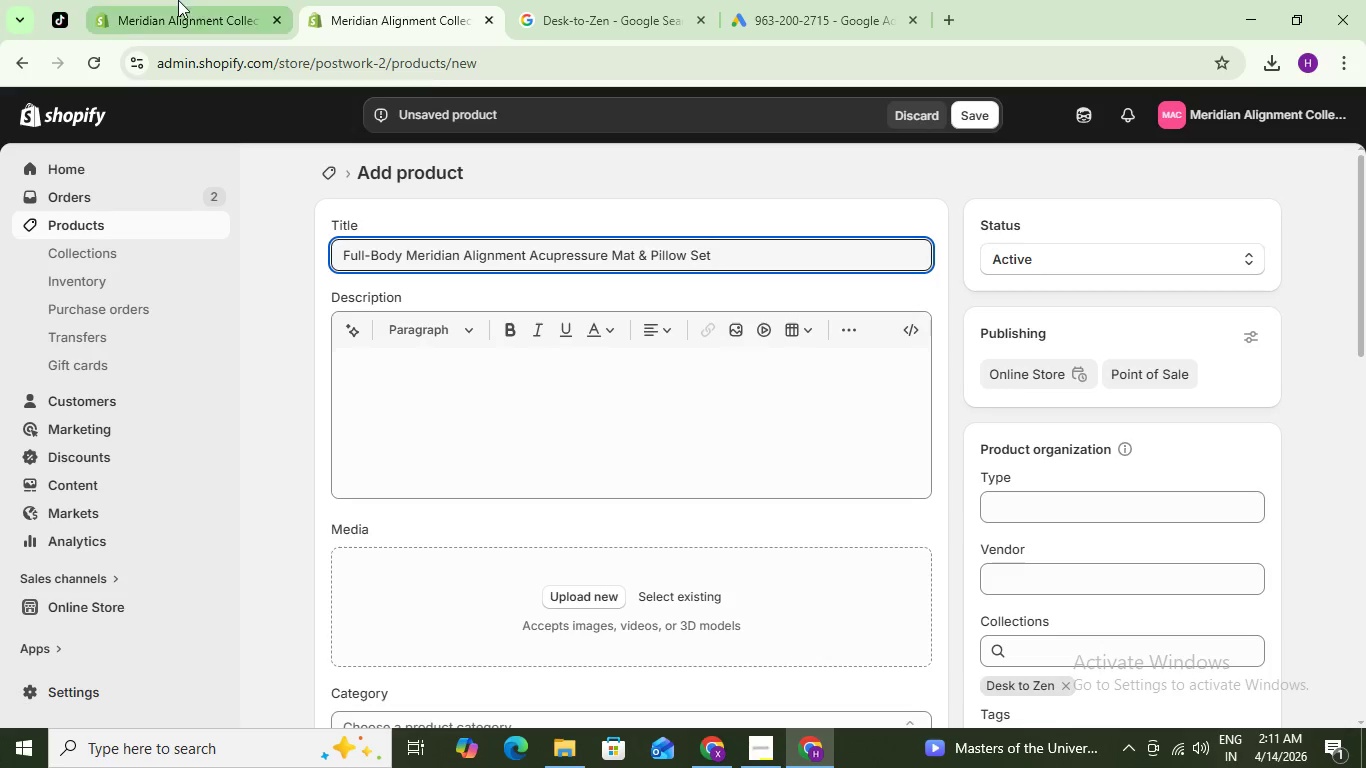 
left_click([176, 0])
 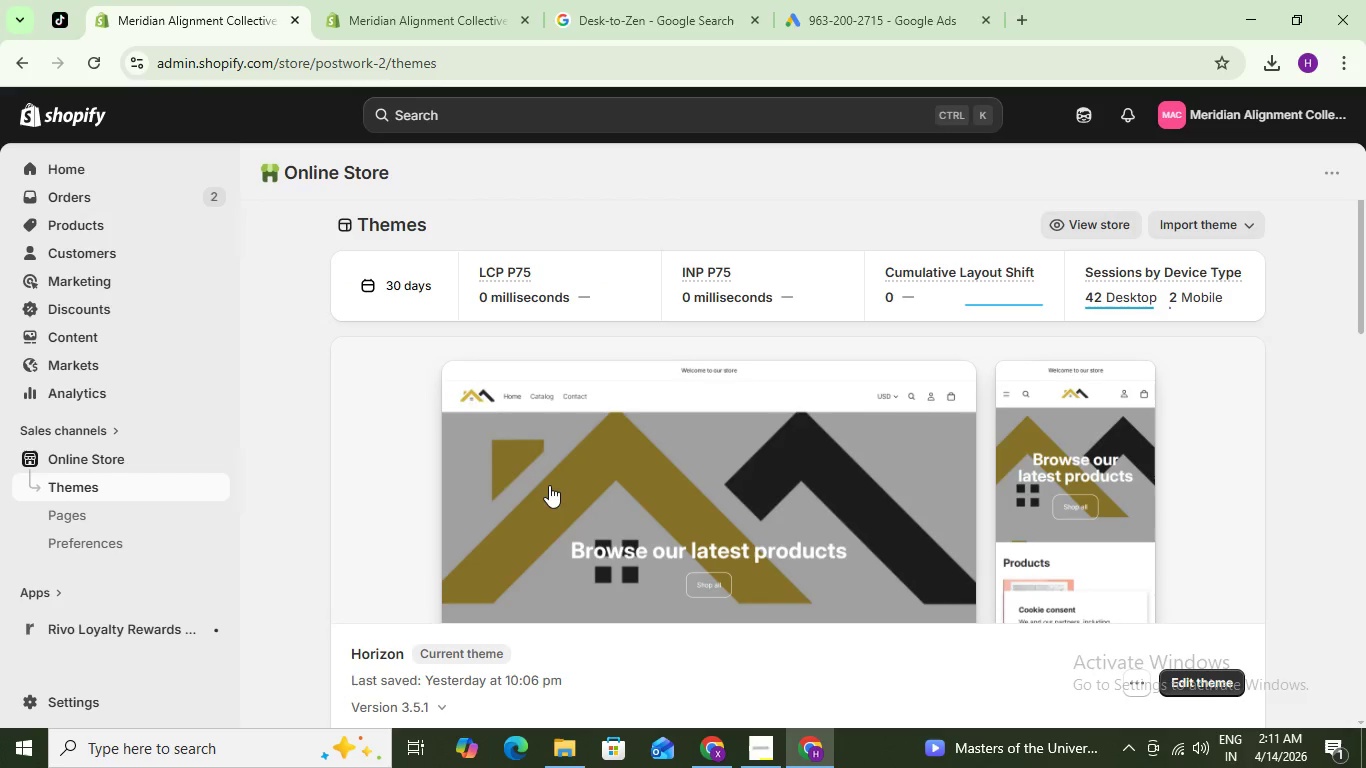 
scroll: coordinate [549, 485], scroll_direction: down, amount: 2.0
 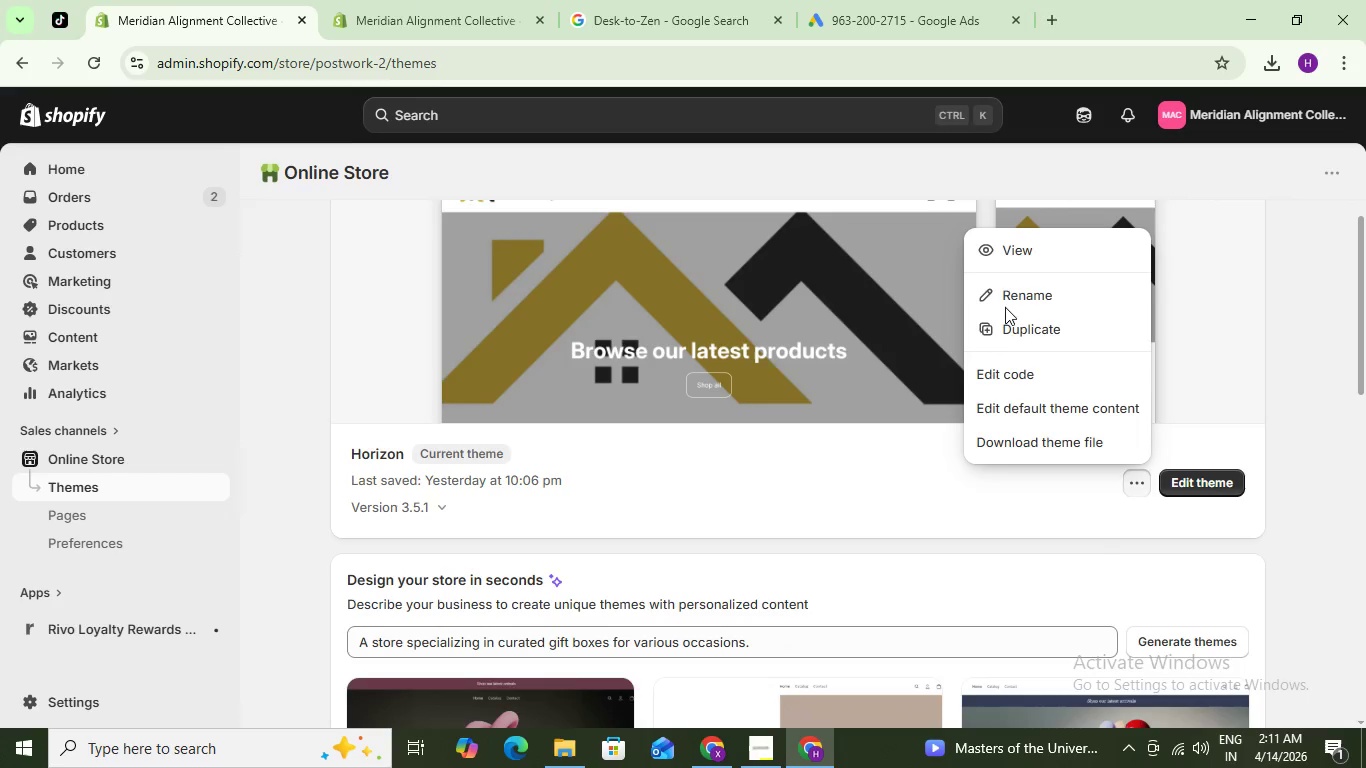 
left_click([1021, 254])
 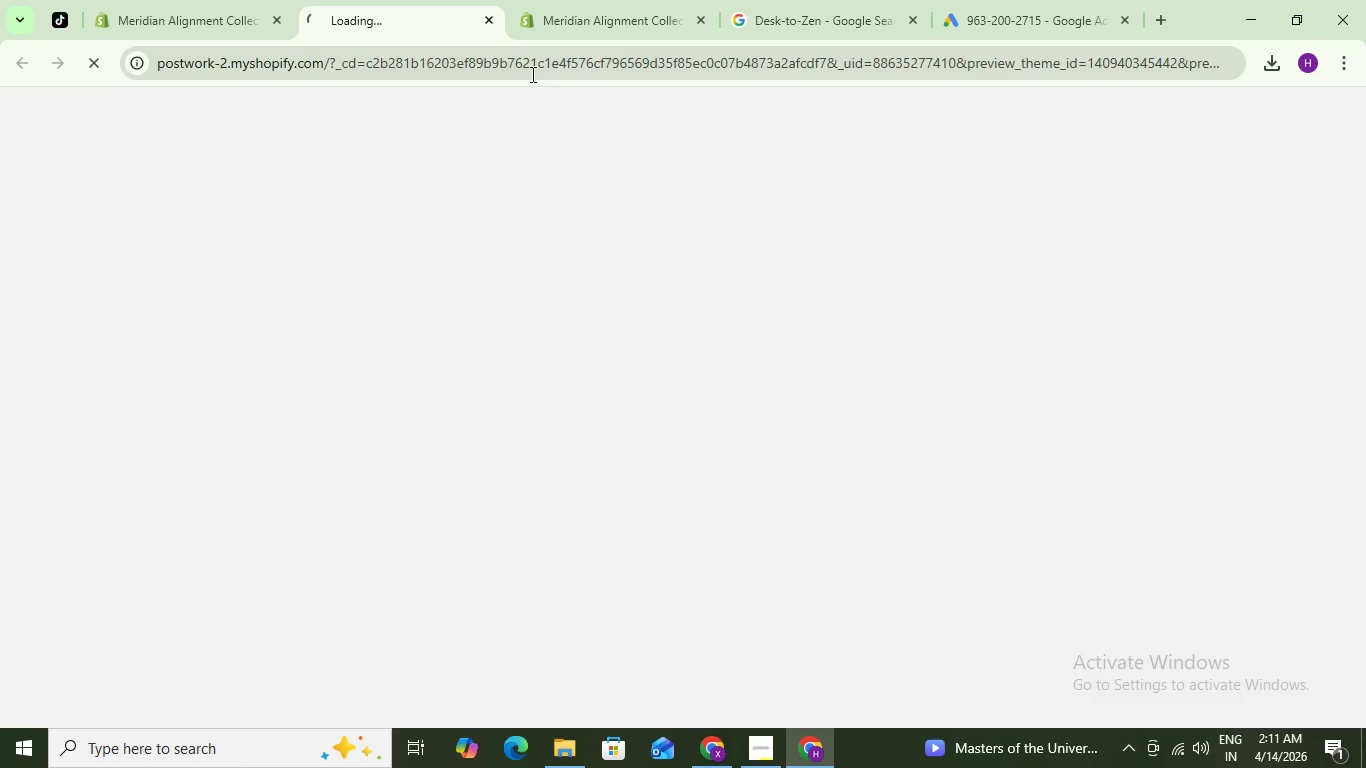 
left_click([335, 54])
 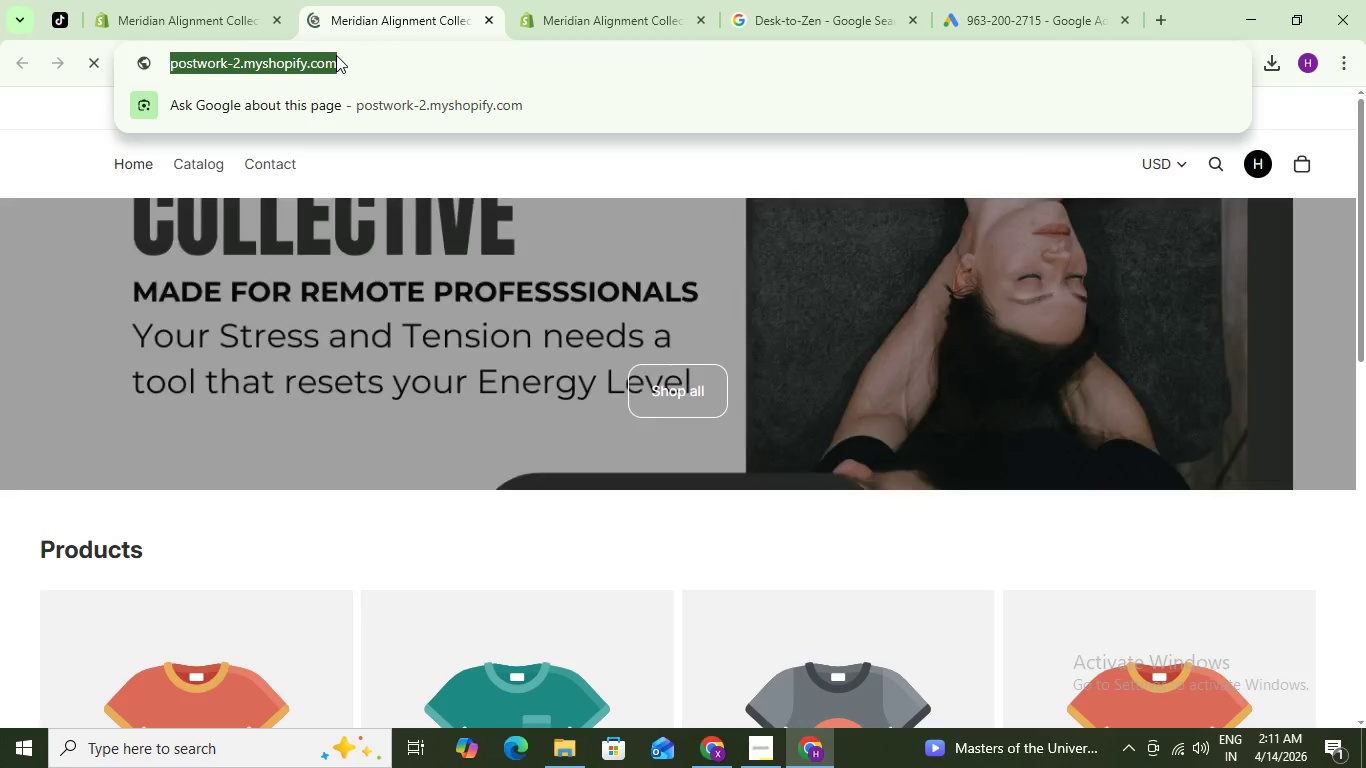 
hold_key(key=ControlLeft, duration=1.5)
 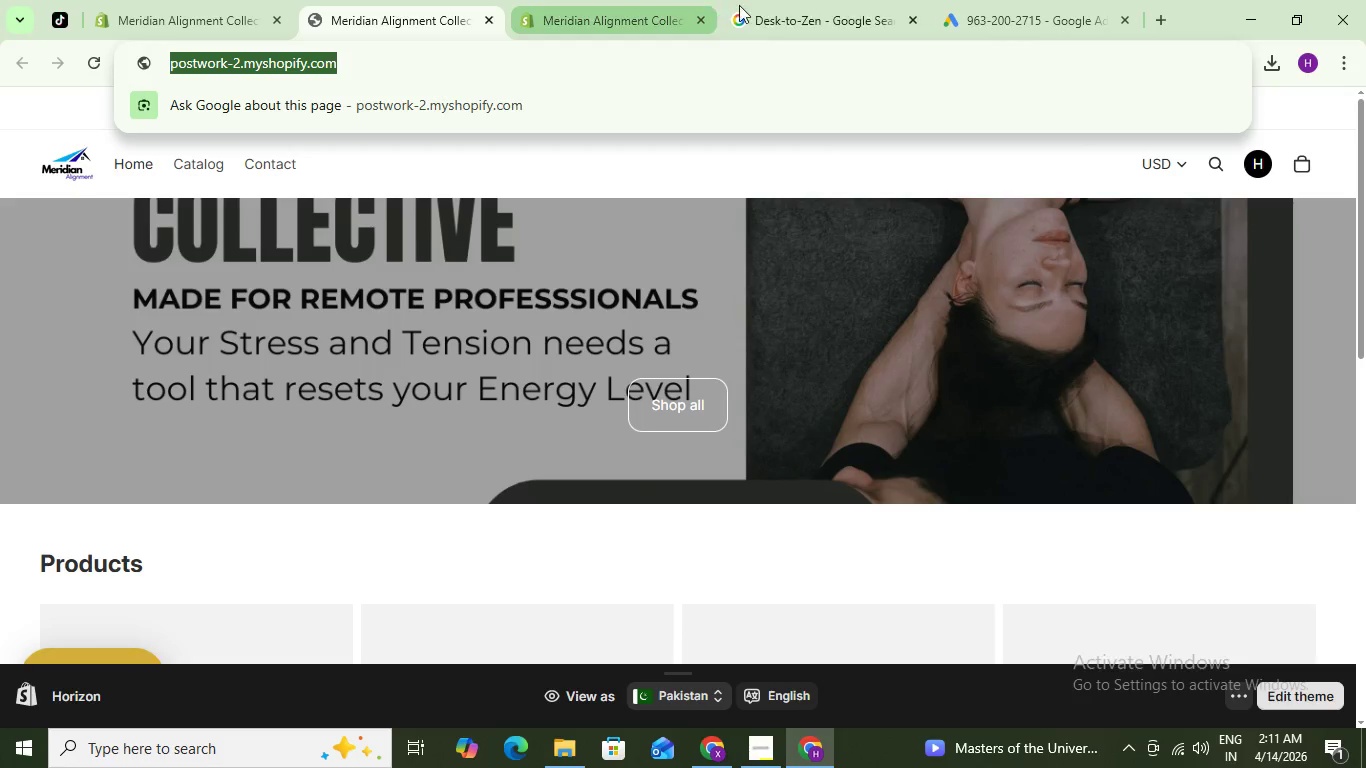 
key(Control+C)
 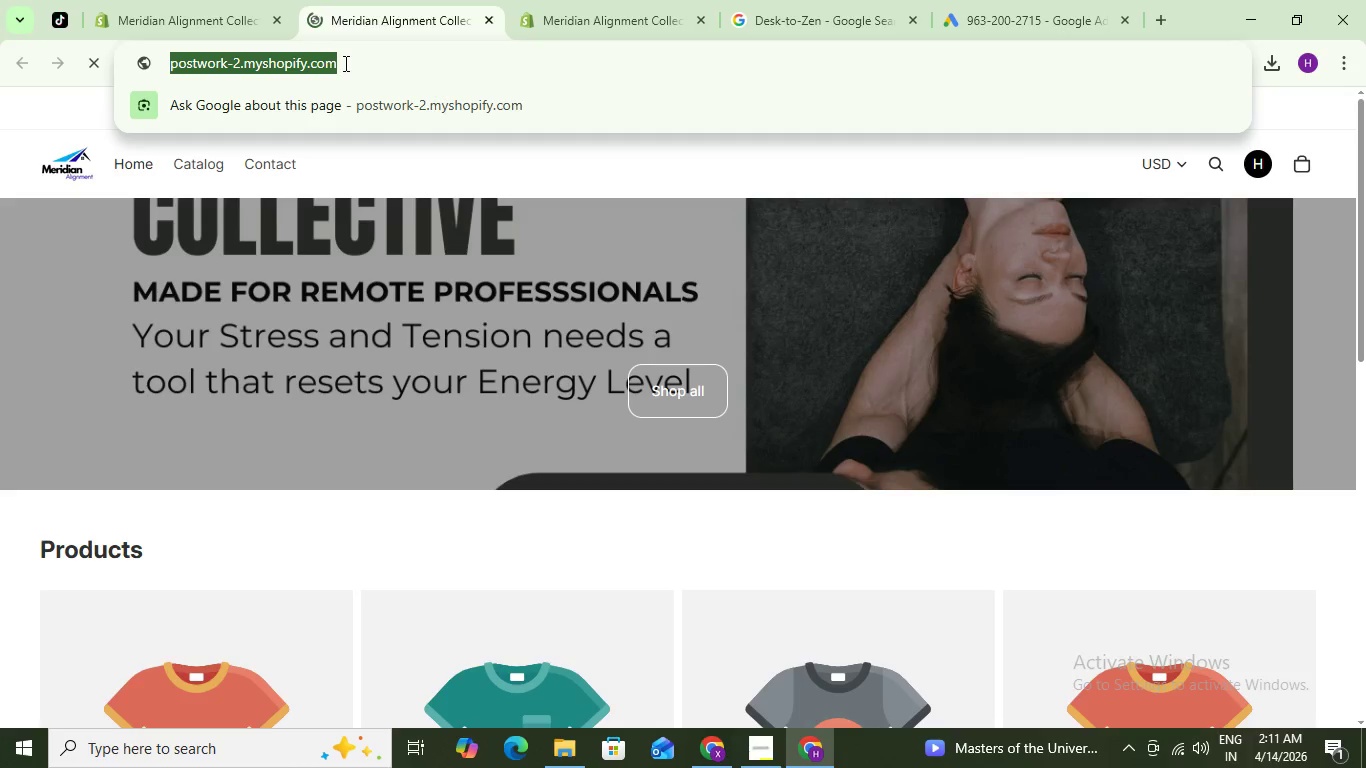 
key(Control+C)
 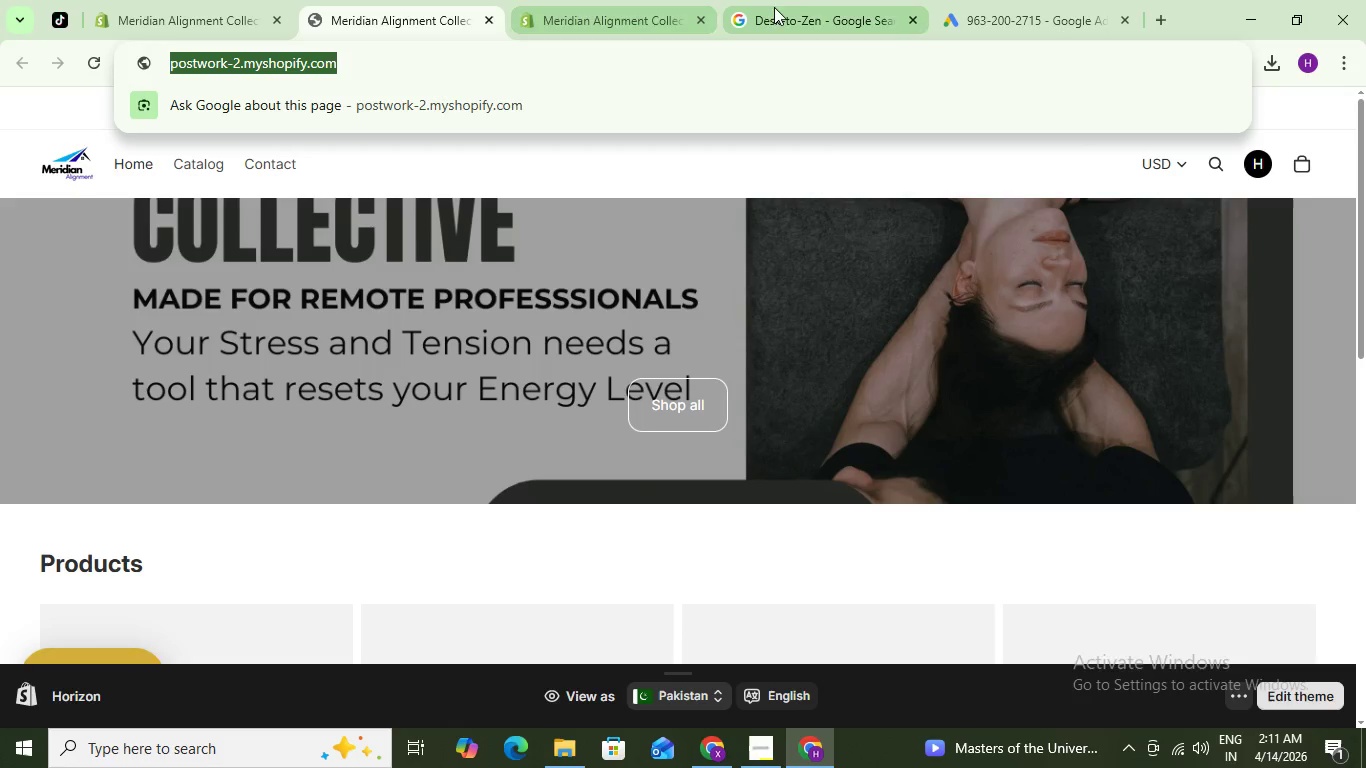 
left_click([799, 7])
 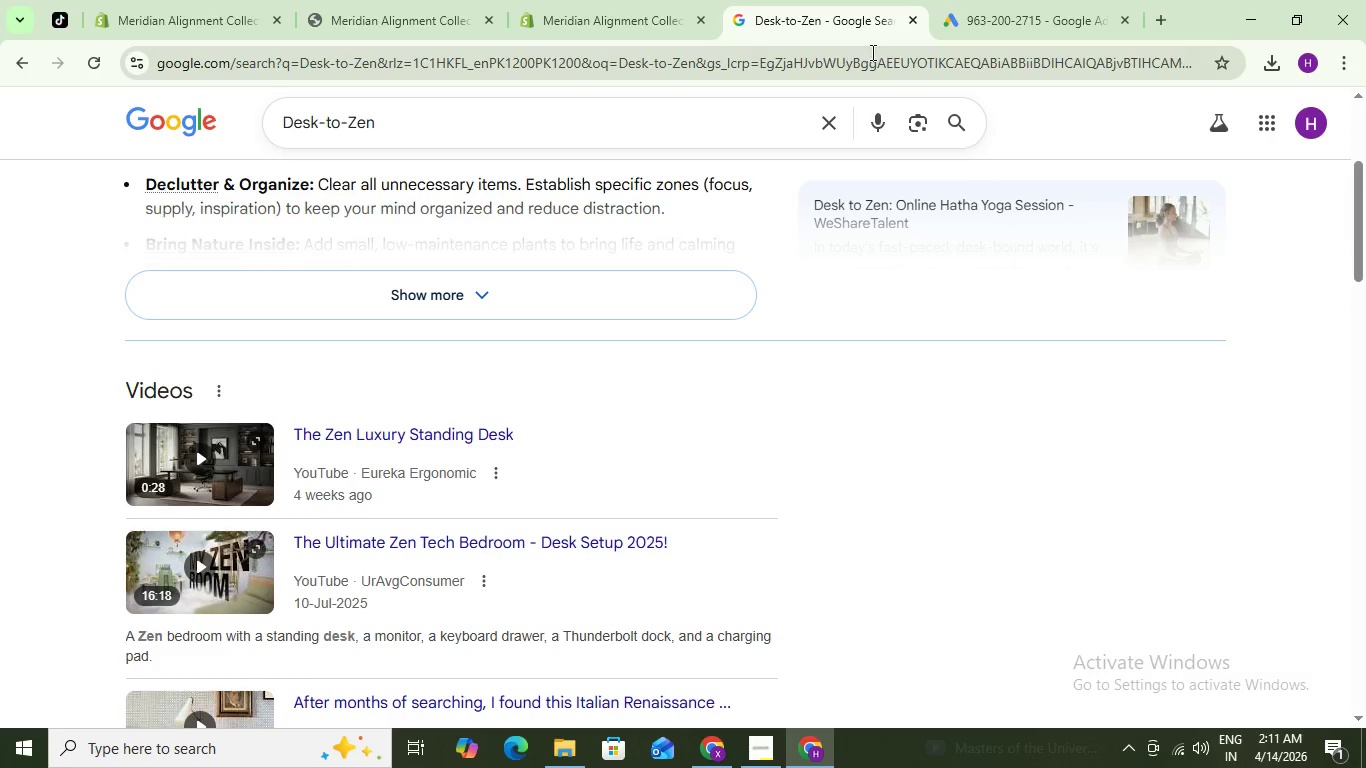 
left_click([960, 0])
 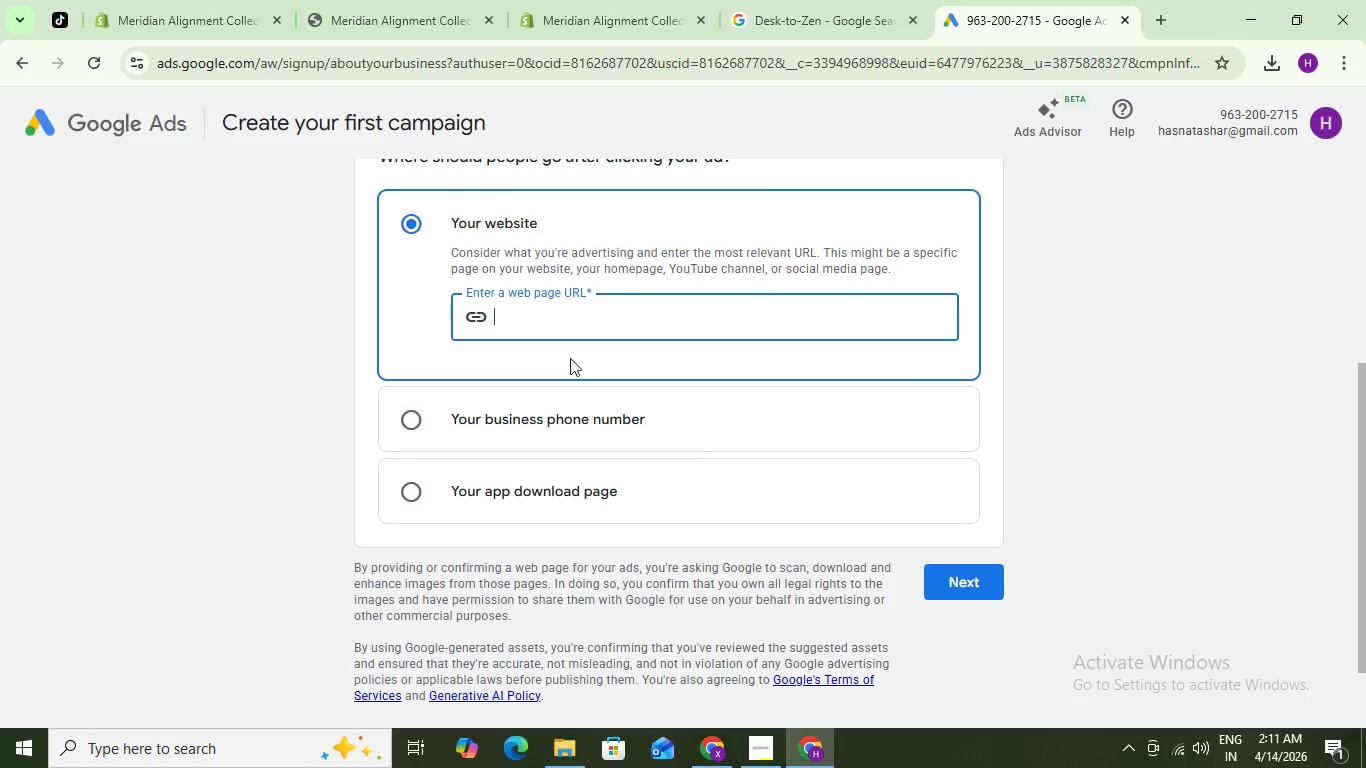 
key(Control+V)
 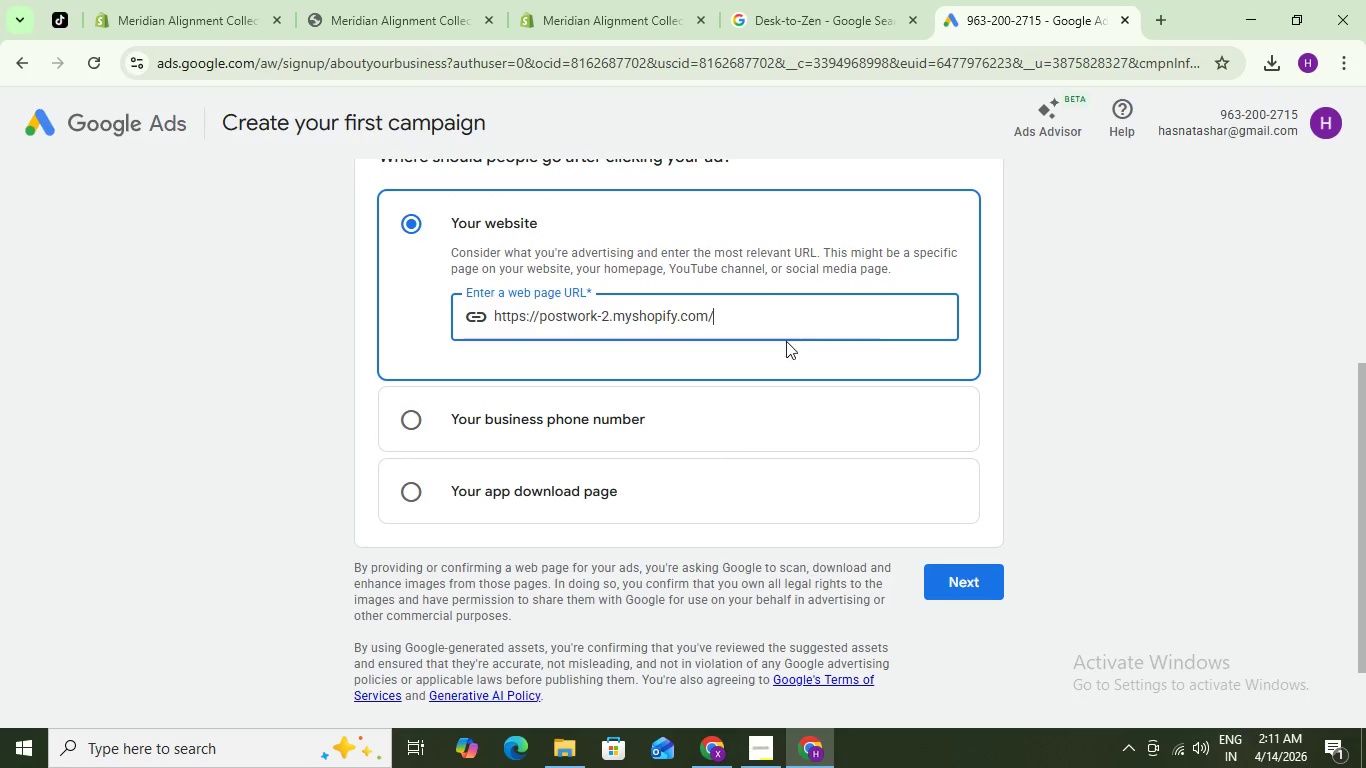 
left_click([1081, 333])
 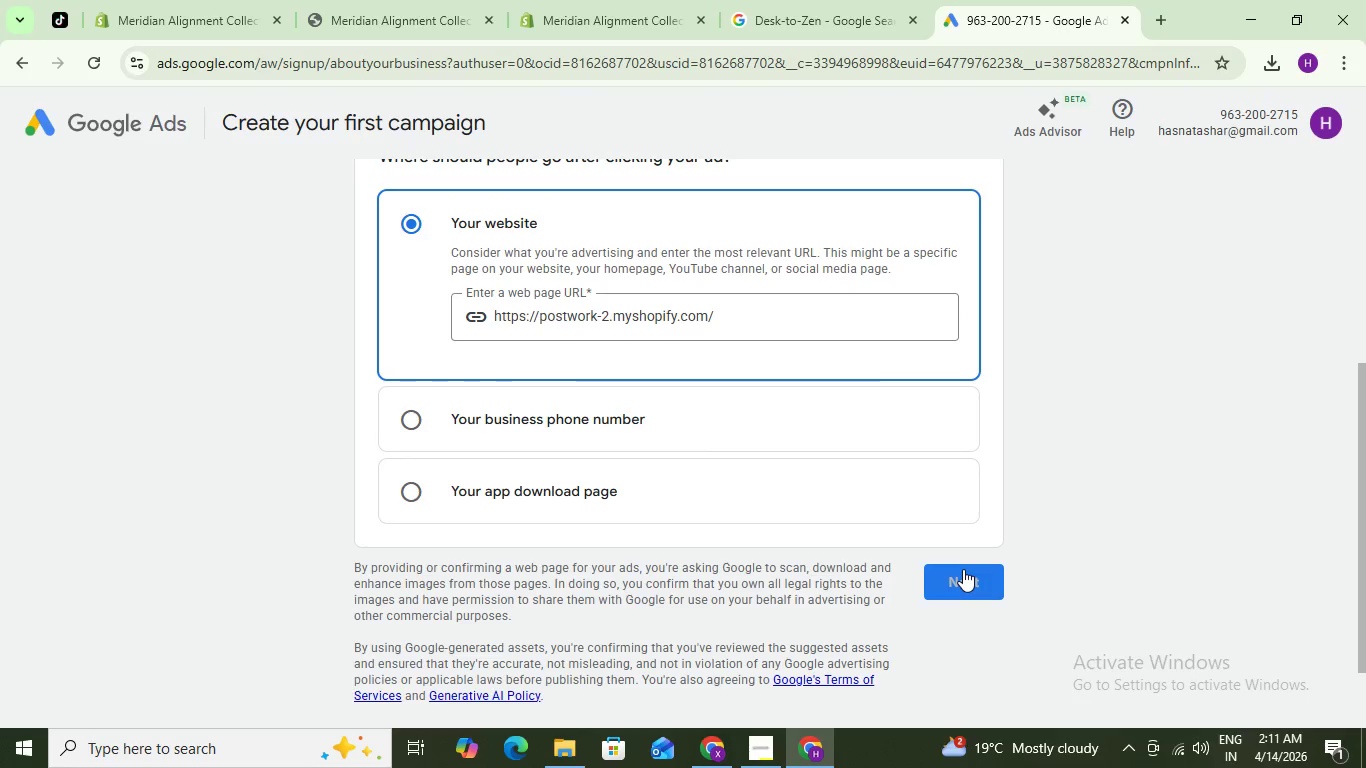 
left_click([963, 569])
 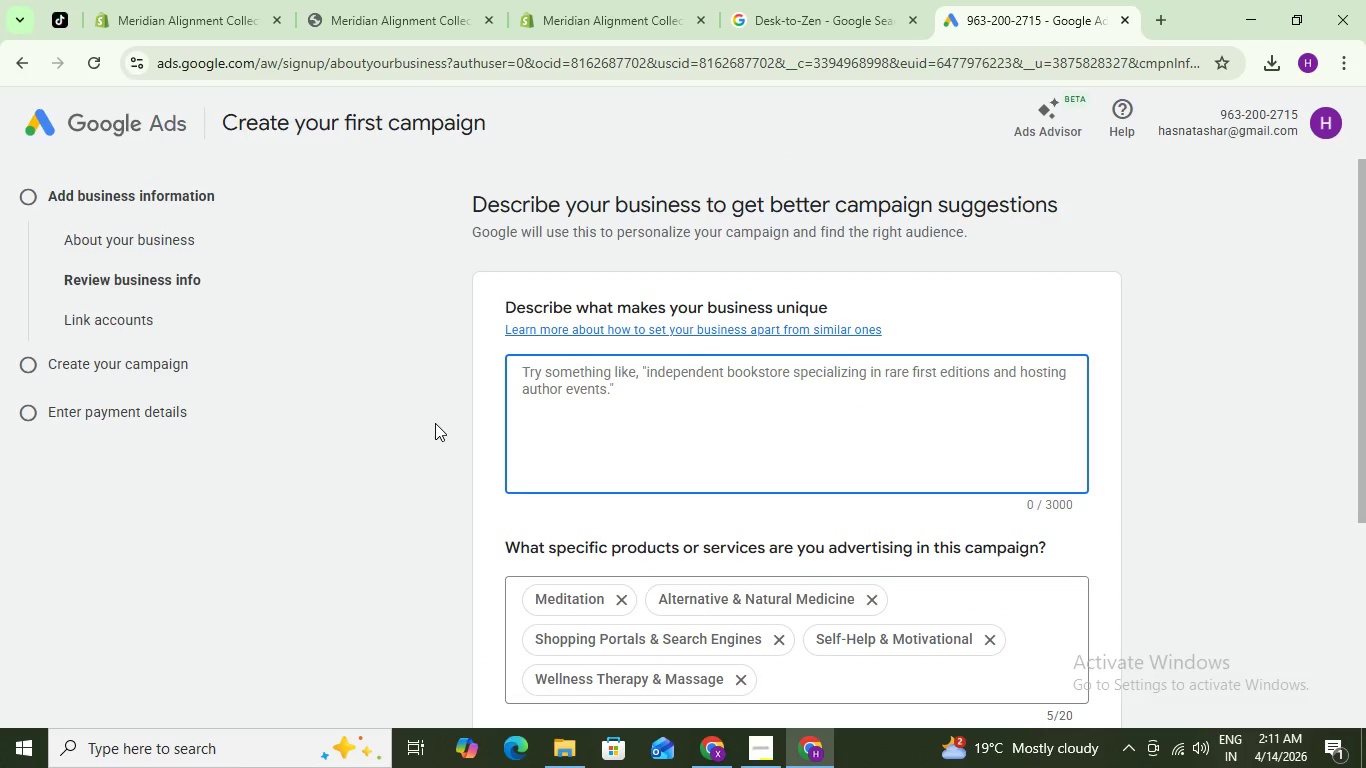 
wait(12.8)
 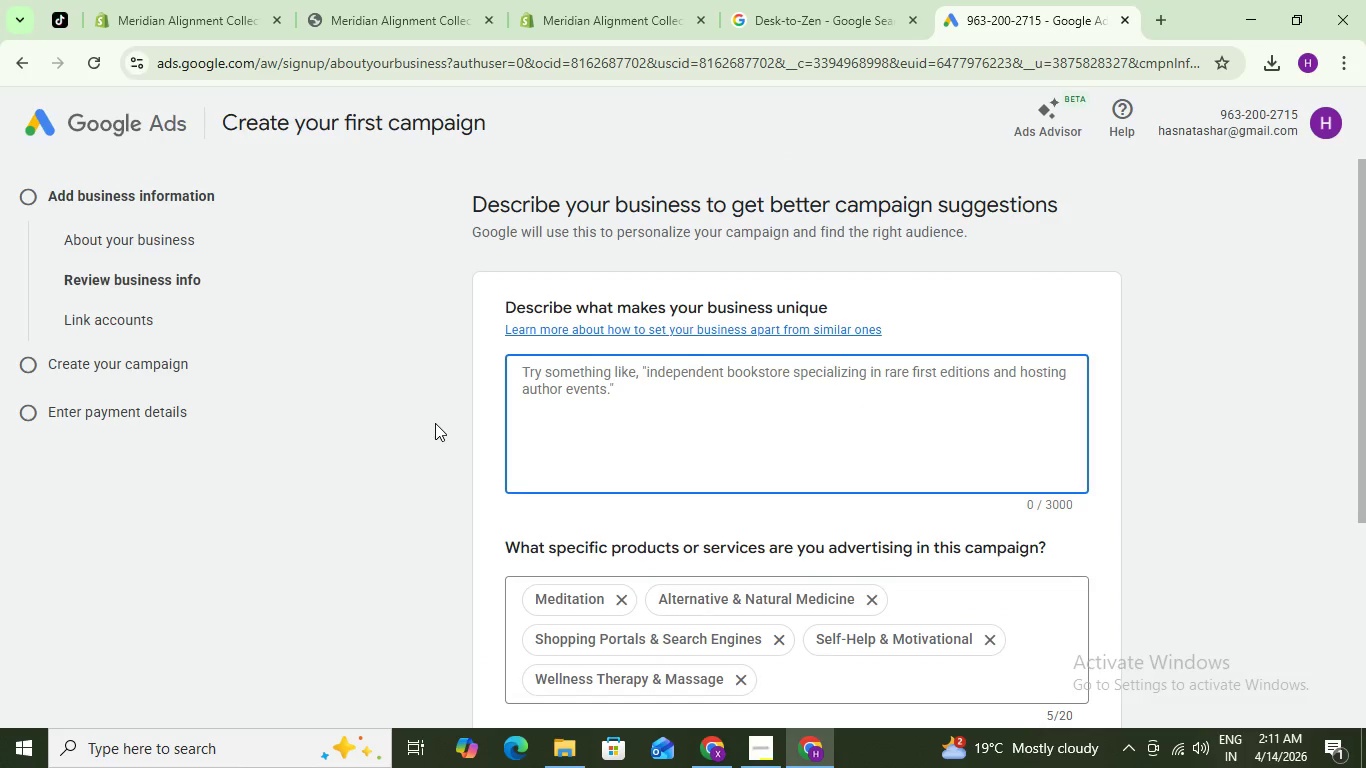 
scroll: coordinate [791, 499], scroll_direction: down, amount: 7.0
 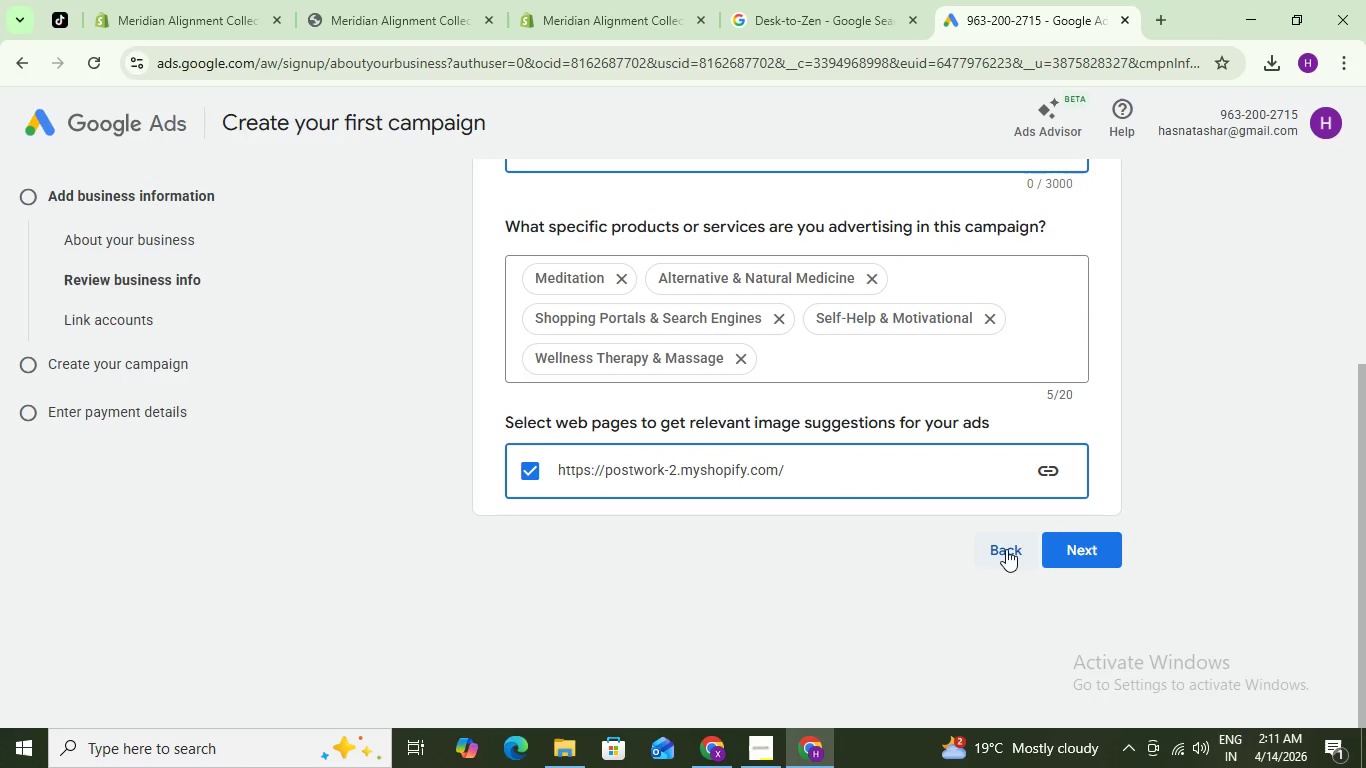 
left_click([1066, 539])
 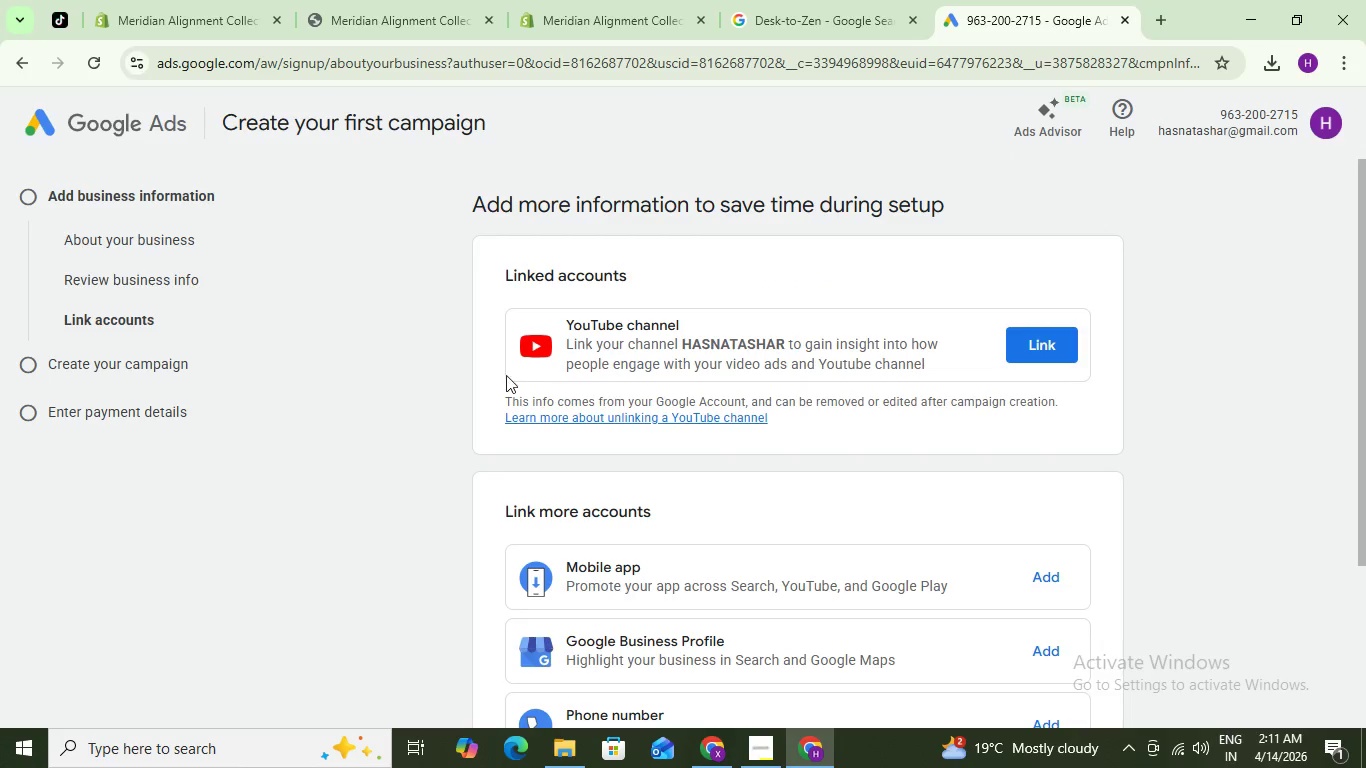 
wait(5.8)
 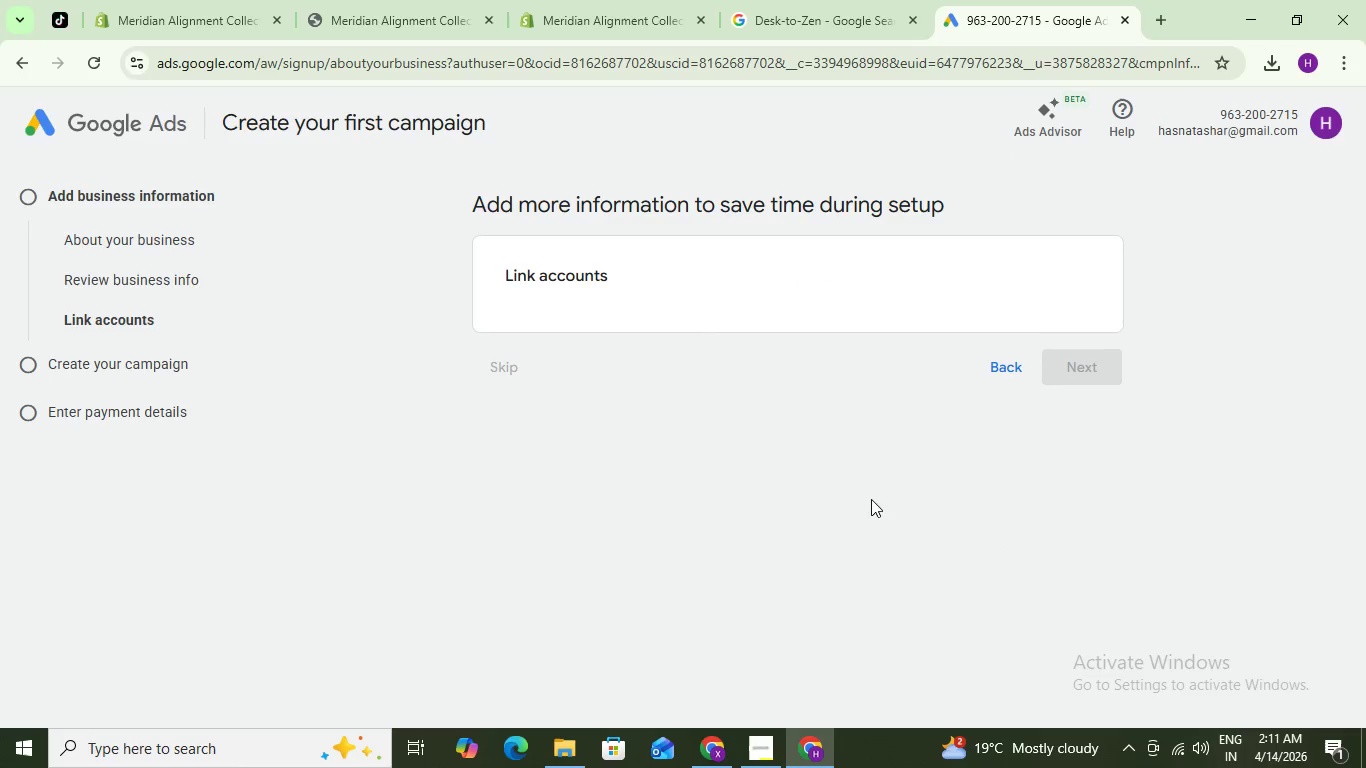 
scroll: coordinate [984, 318], scroll_direction: down, amount: 3.0
 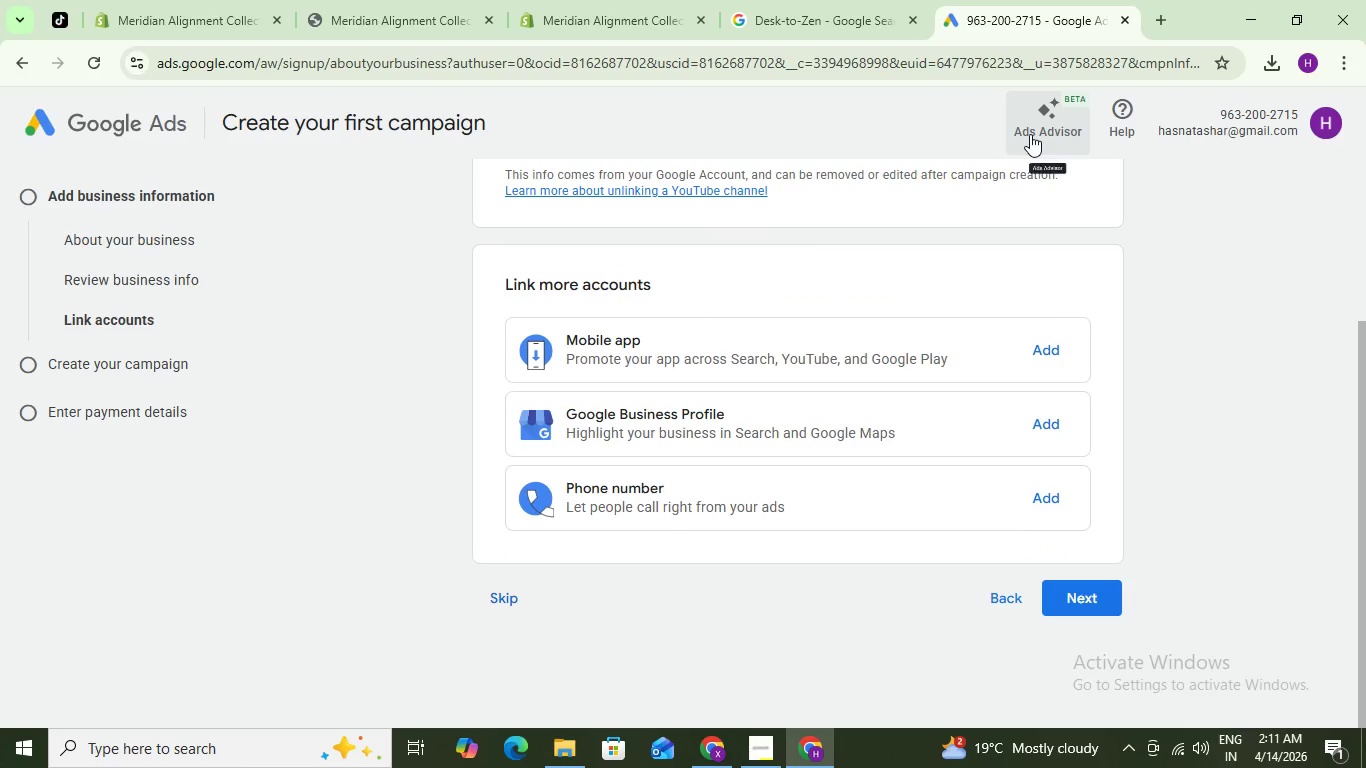 
scroll: coordinate [622, 221], scroll_direction: up, amount: 16.0
 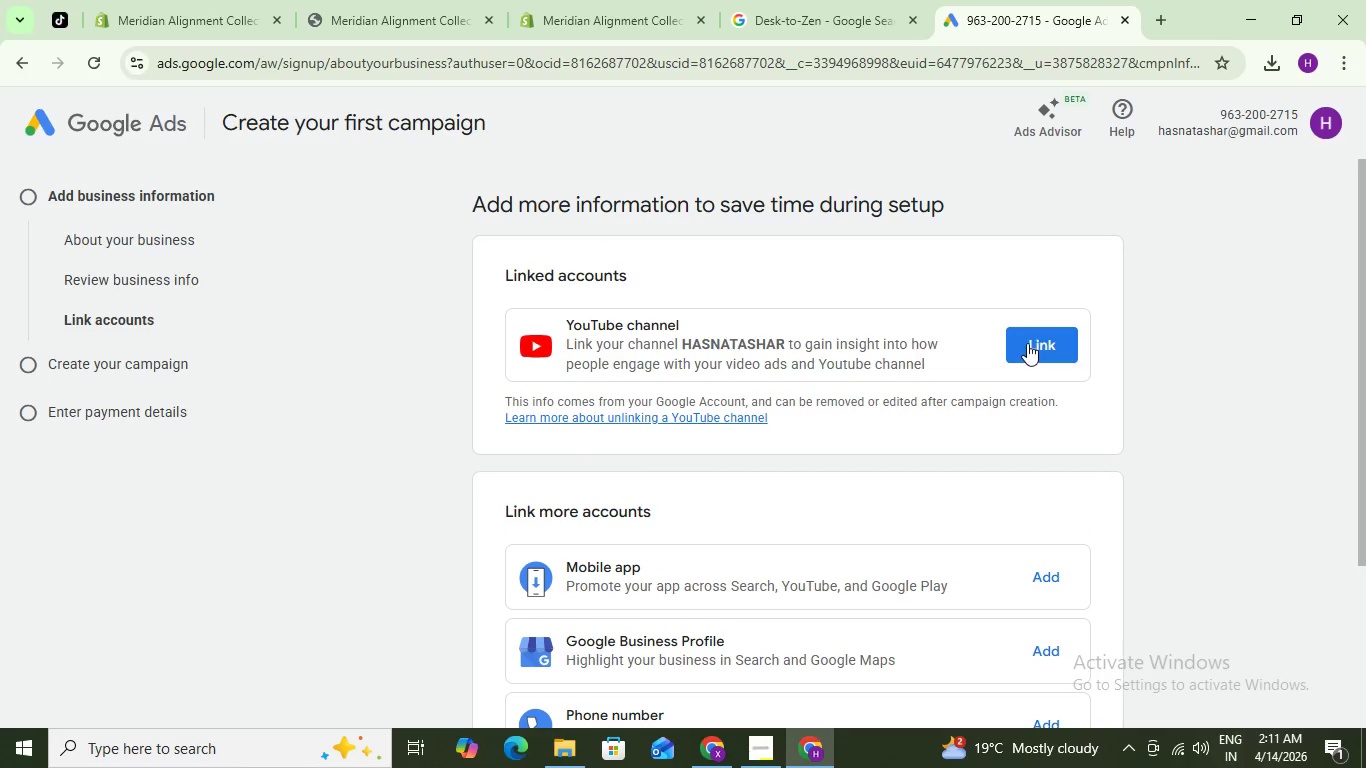 
scroll: coordinate [938, 457], scroll_direction: down, amount: 3.0
 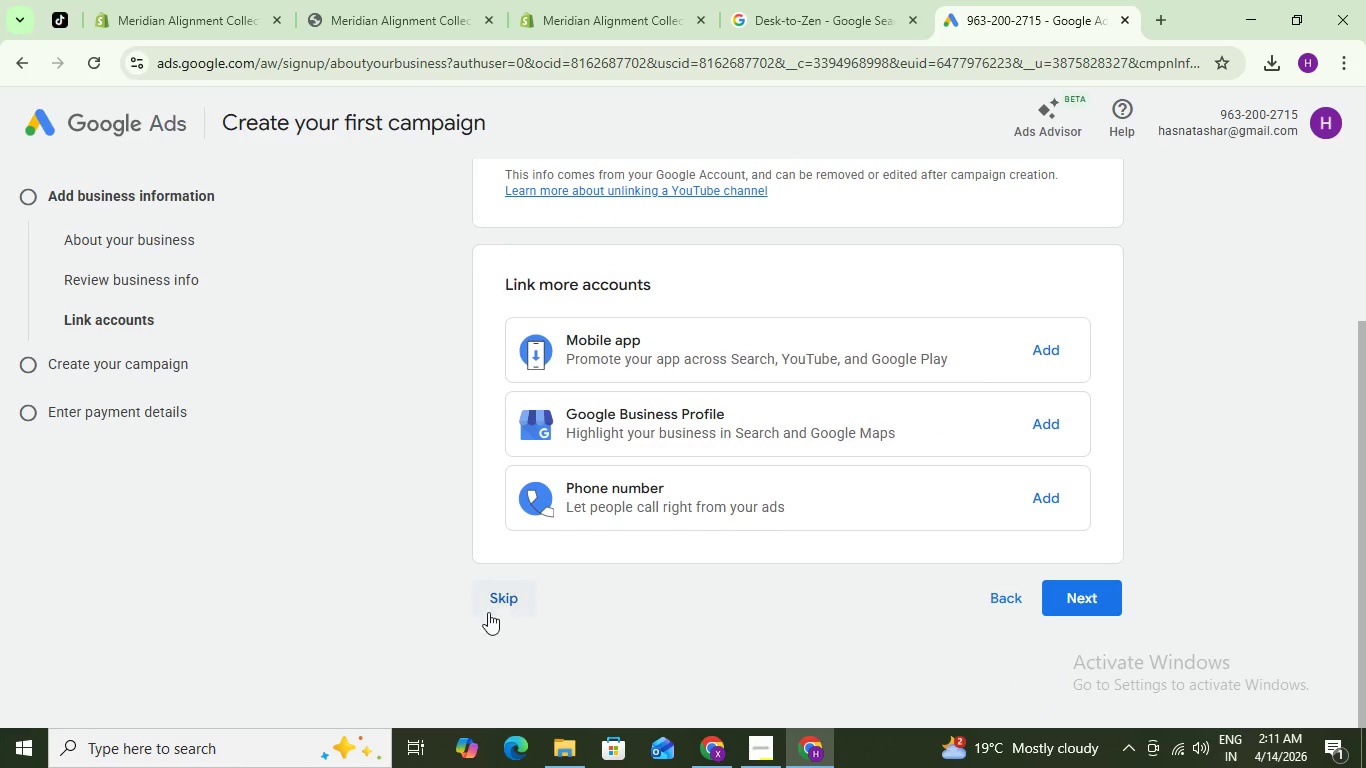 
left_click([521, 605])
 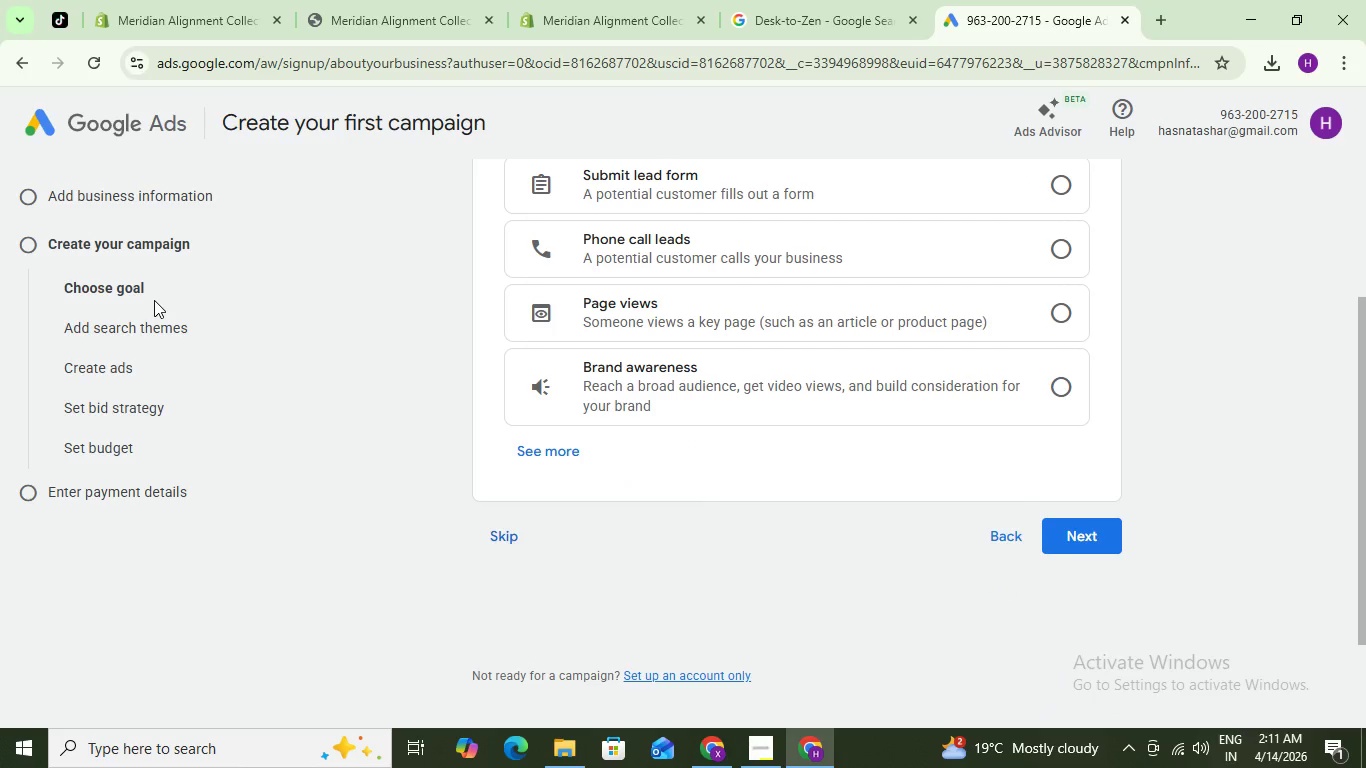 
wait(6.66)
 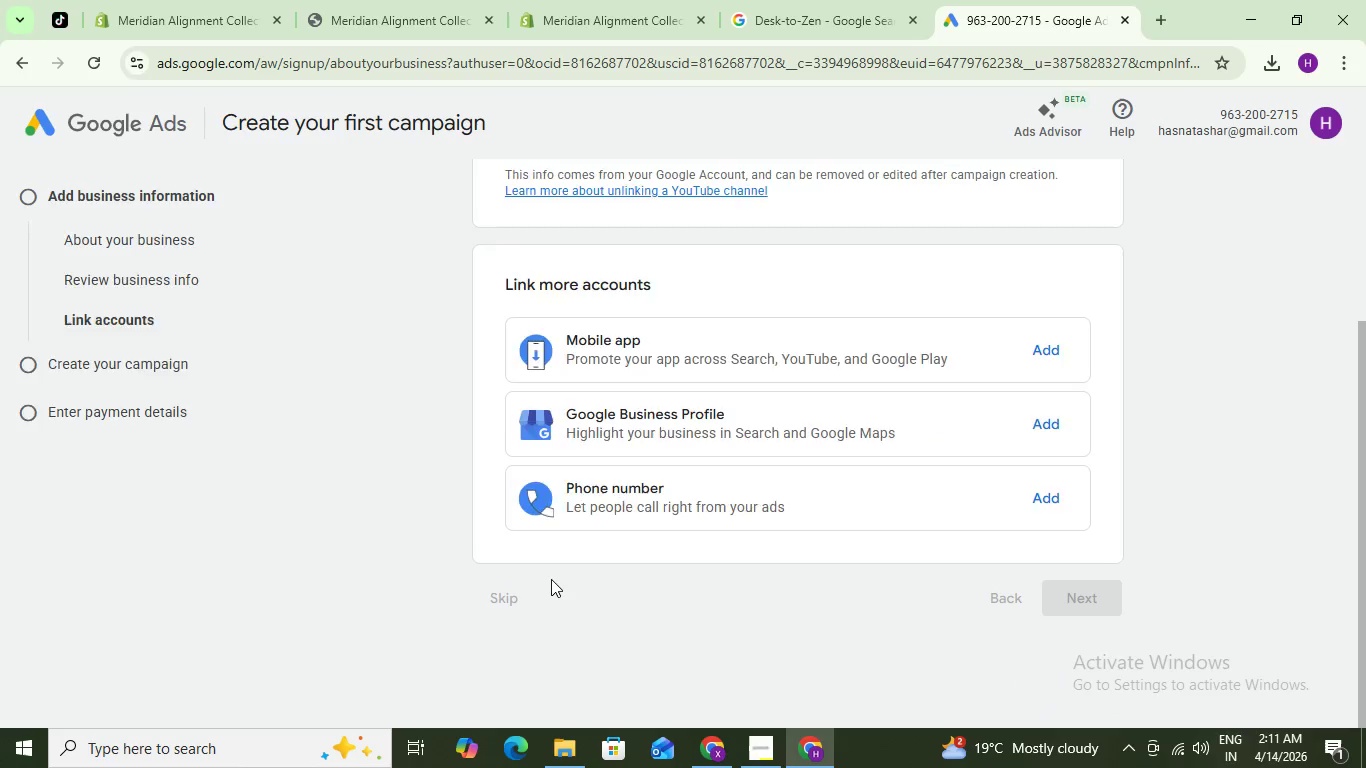 
left_click([523, 536])
 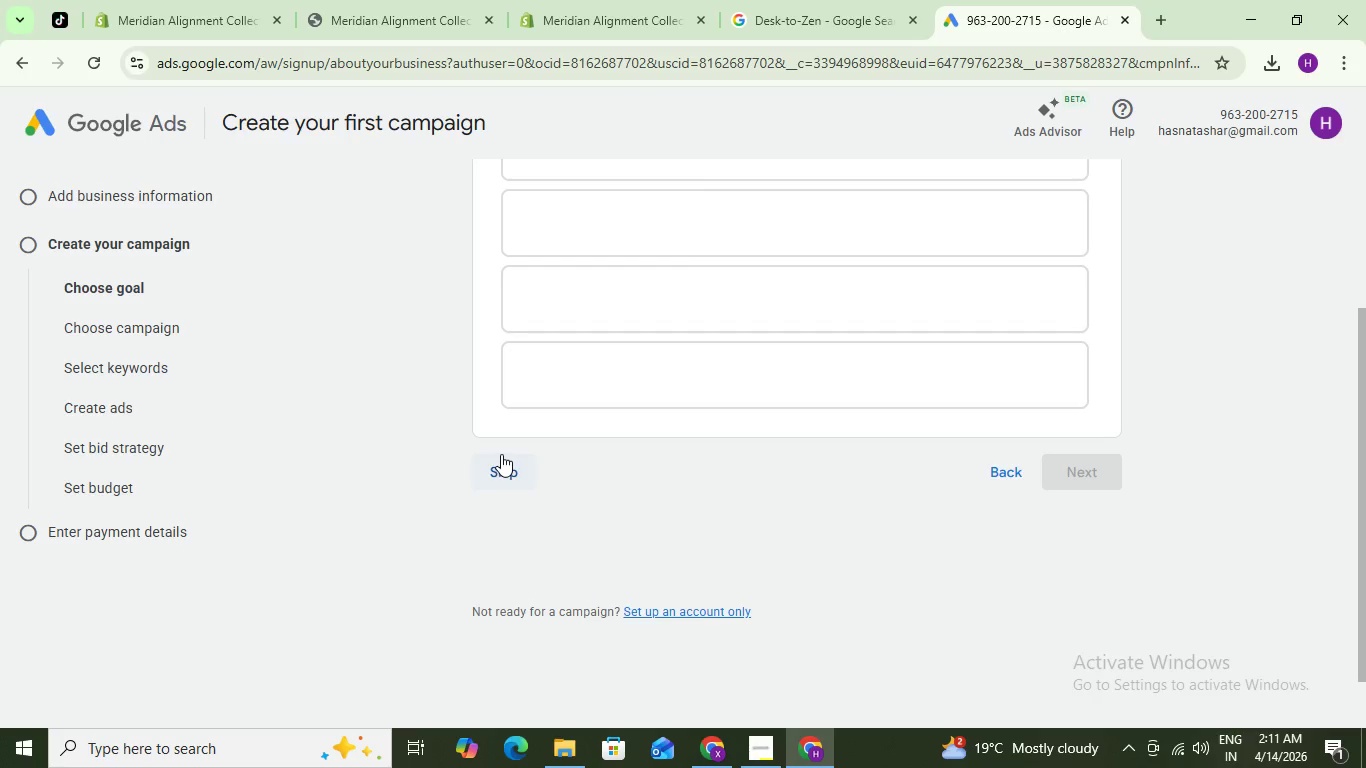 
left_click([501, 454])
 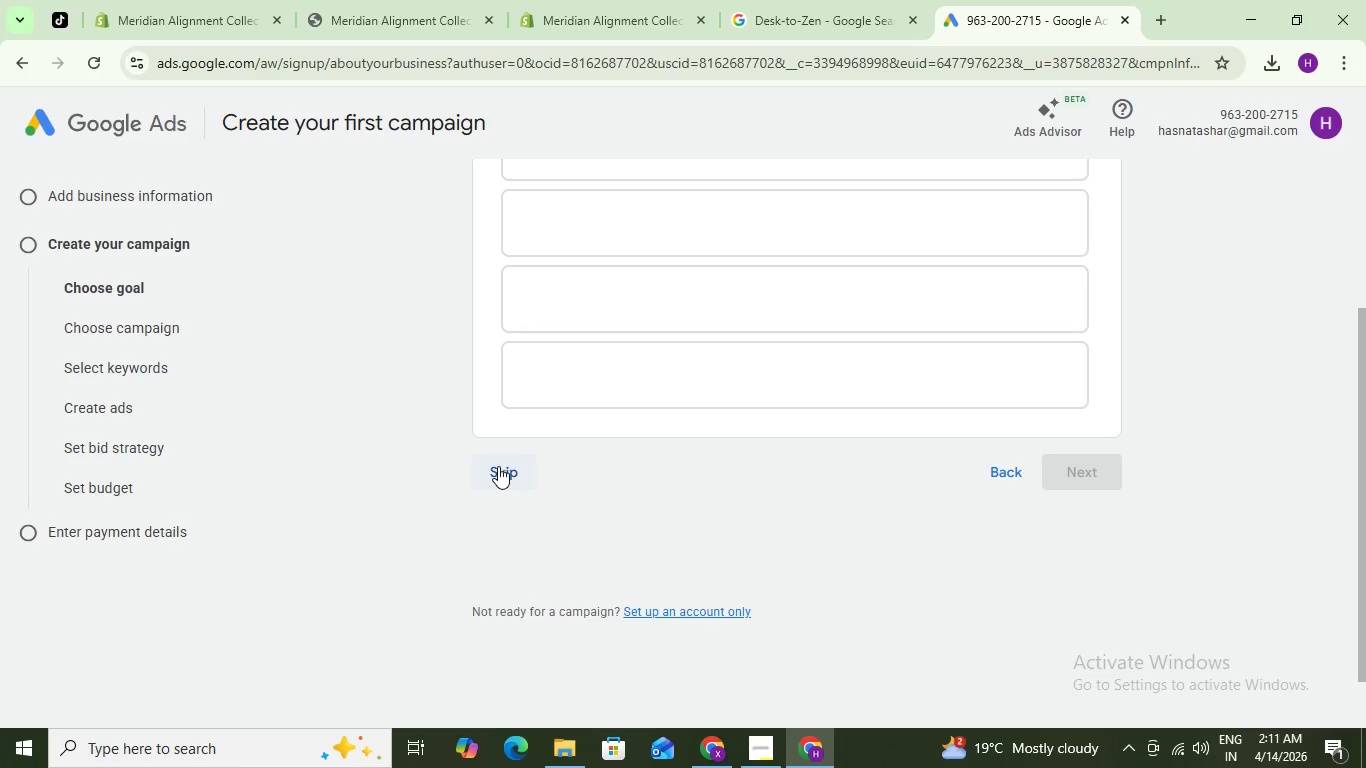 
left_click([501, 466])
 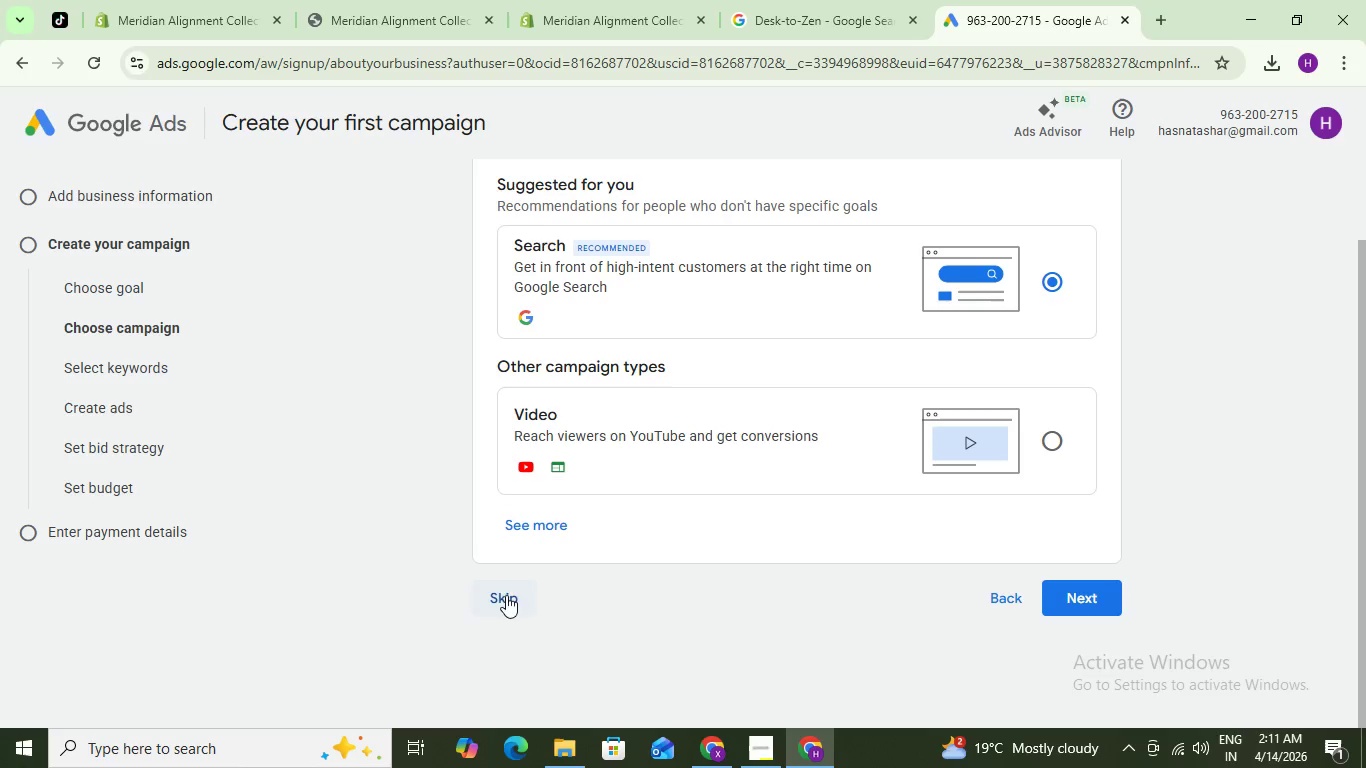 
left_click([503, 589])
 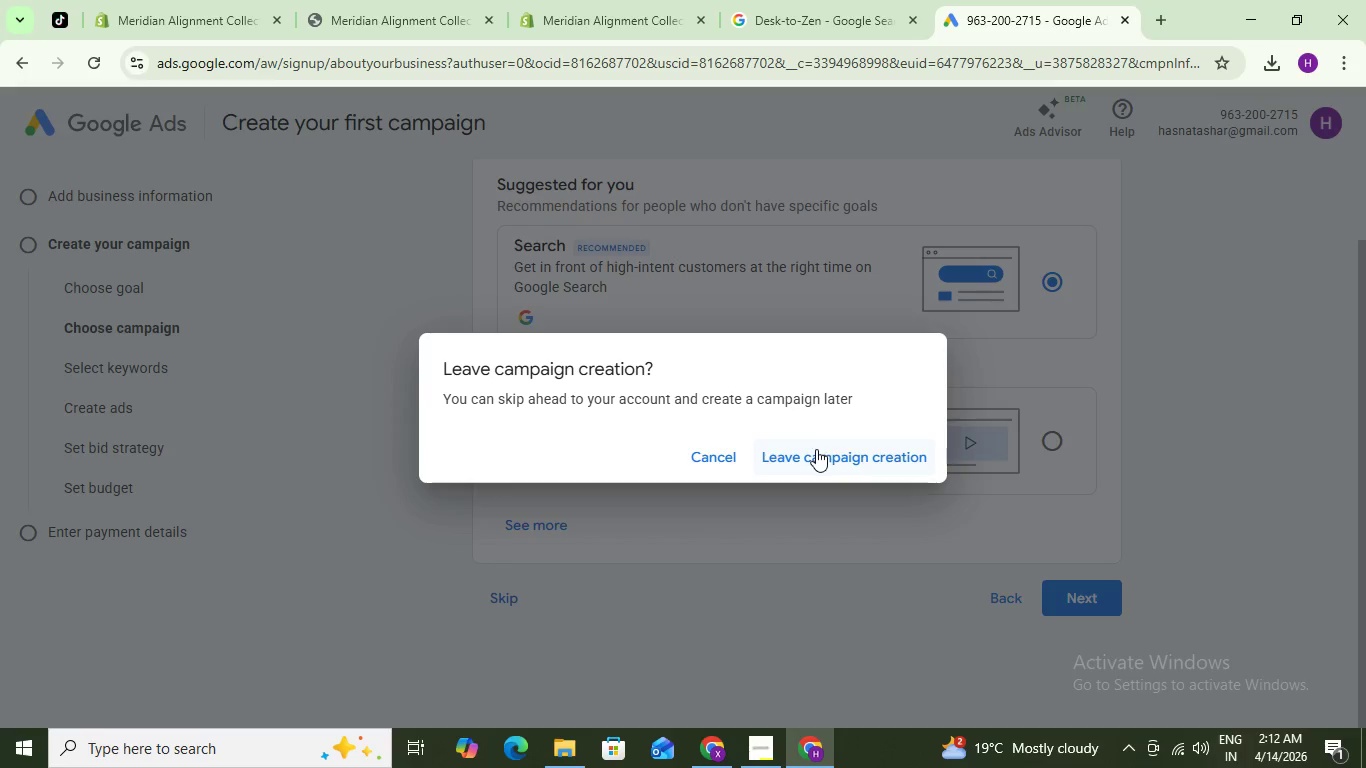 
left_click([816, 451])
 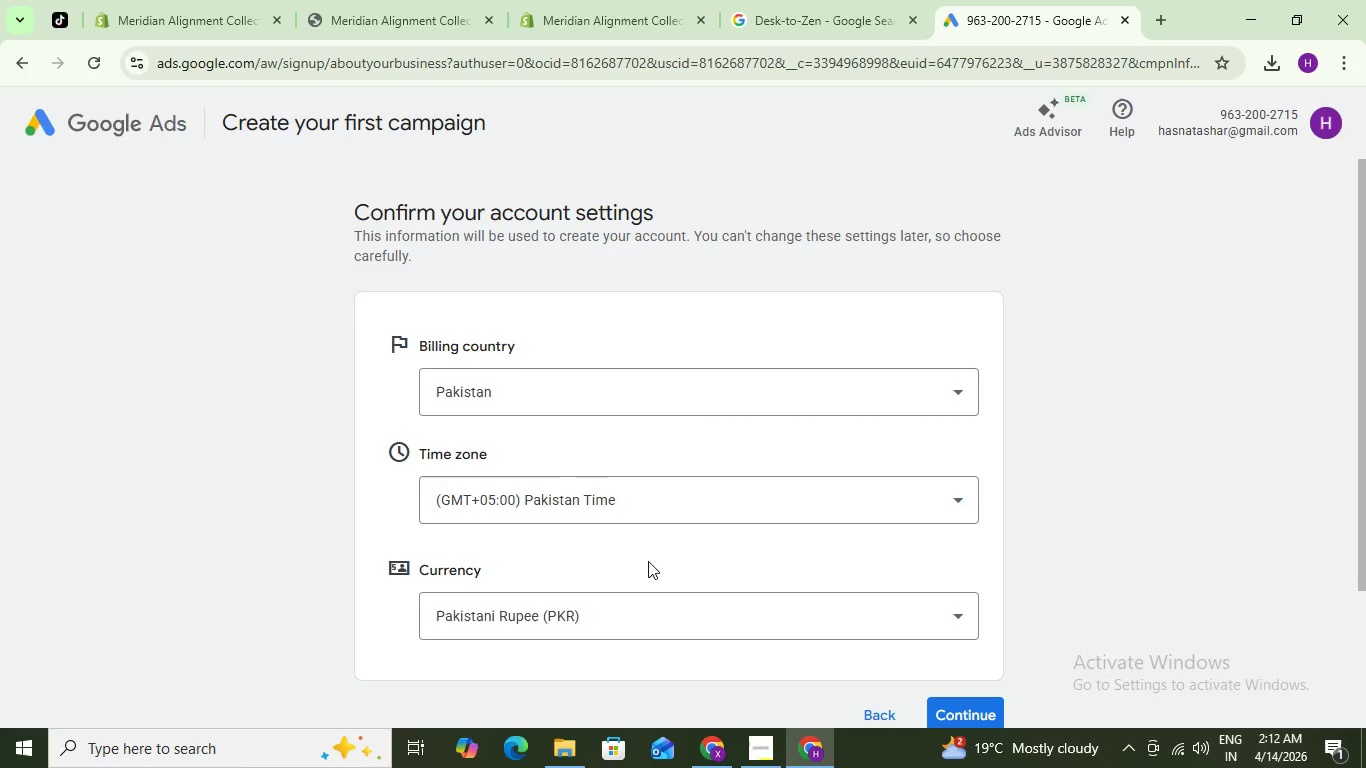 
scroll: coordinate [648, 532], scroll_direction: down, amount: 2.0
 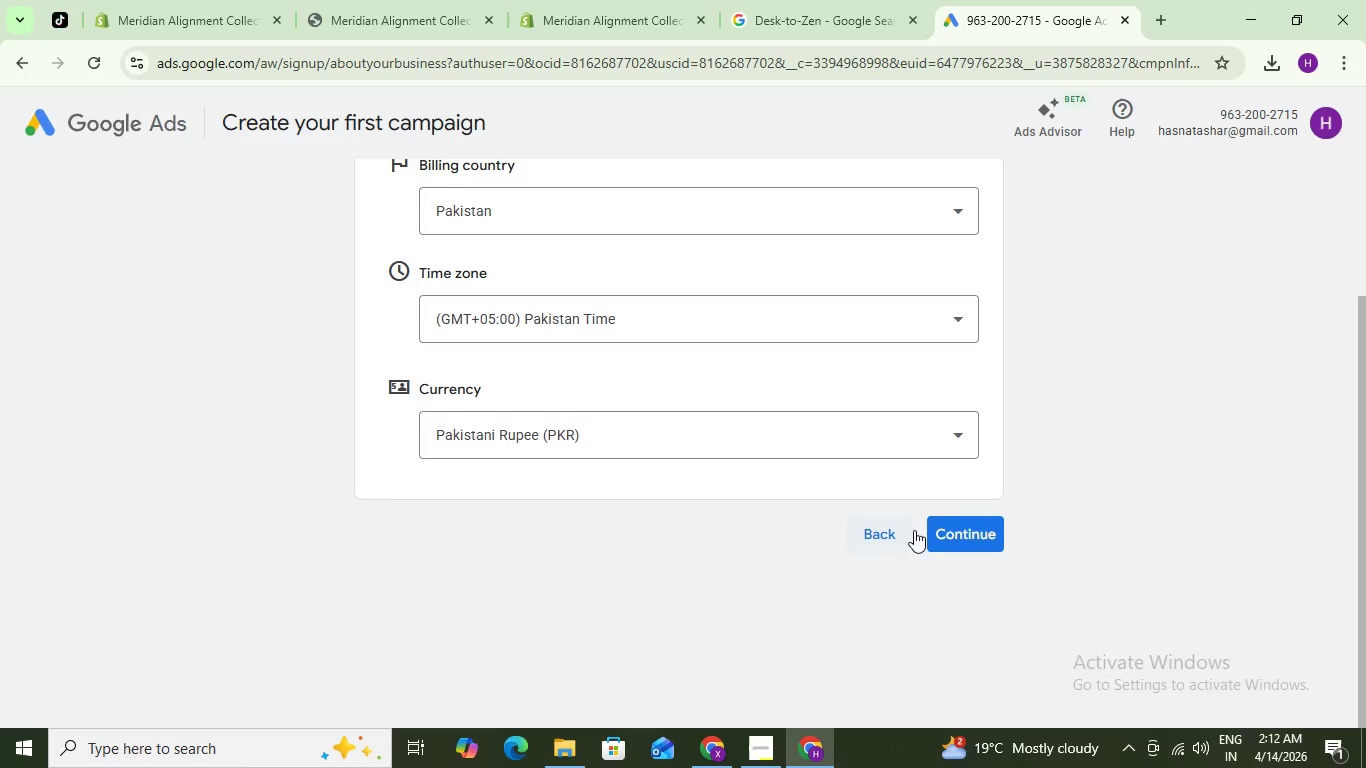 
left_click([962, 530])
 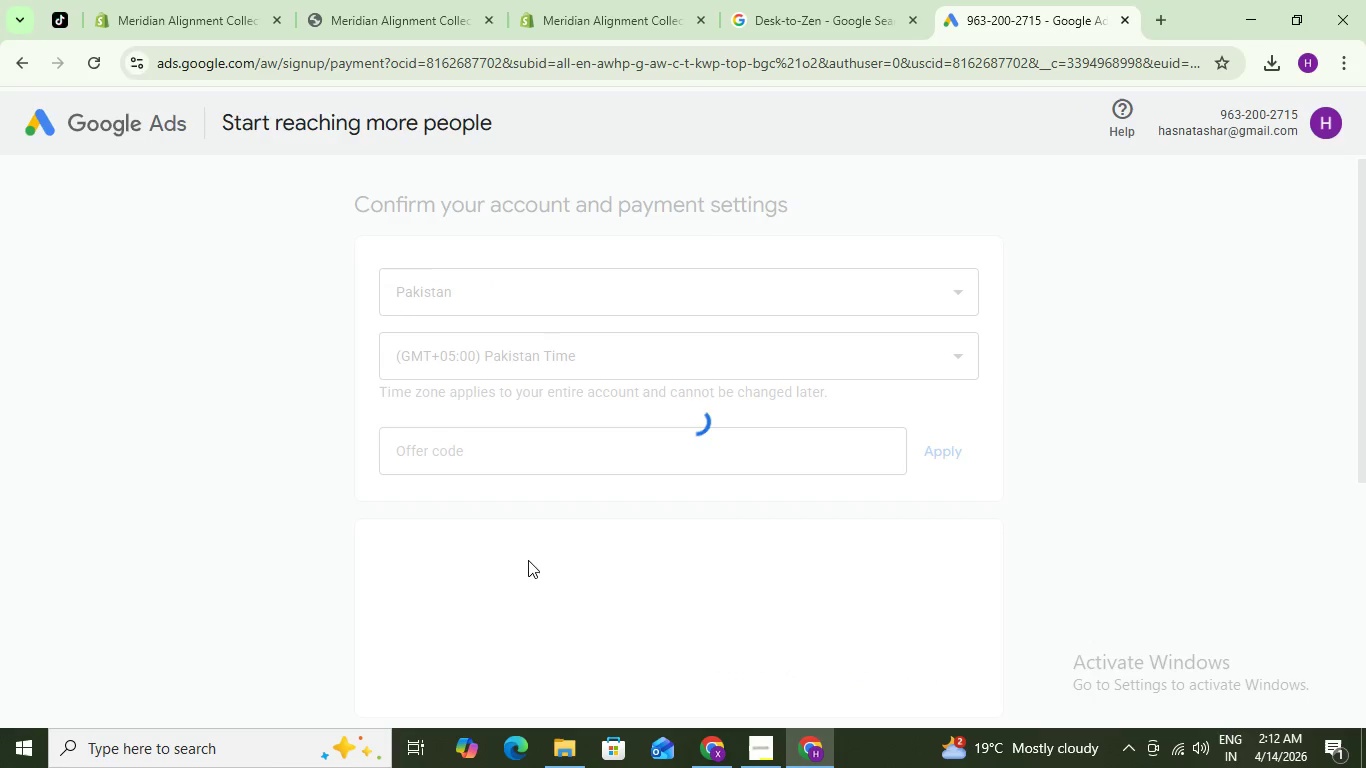 
wait(7.5)
 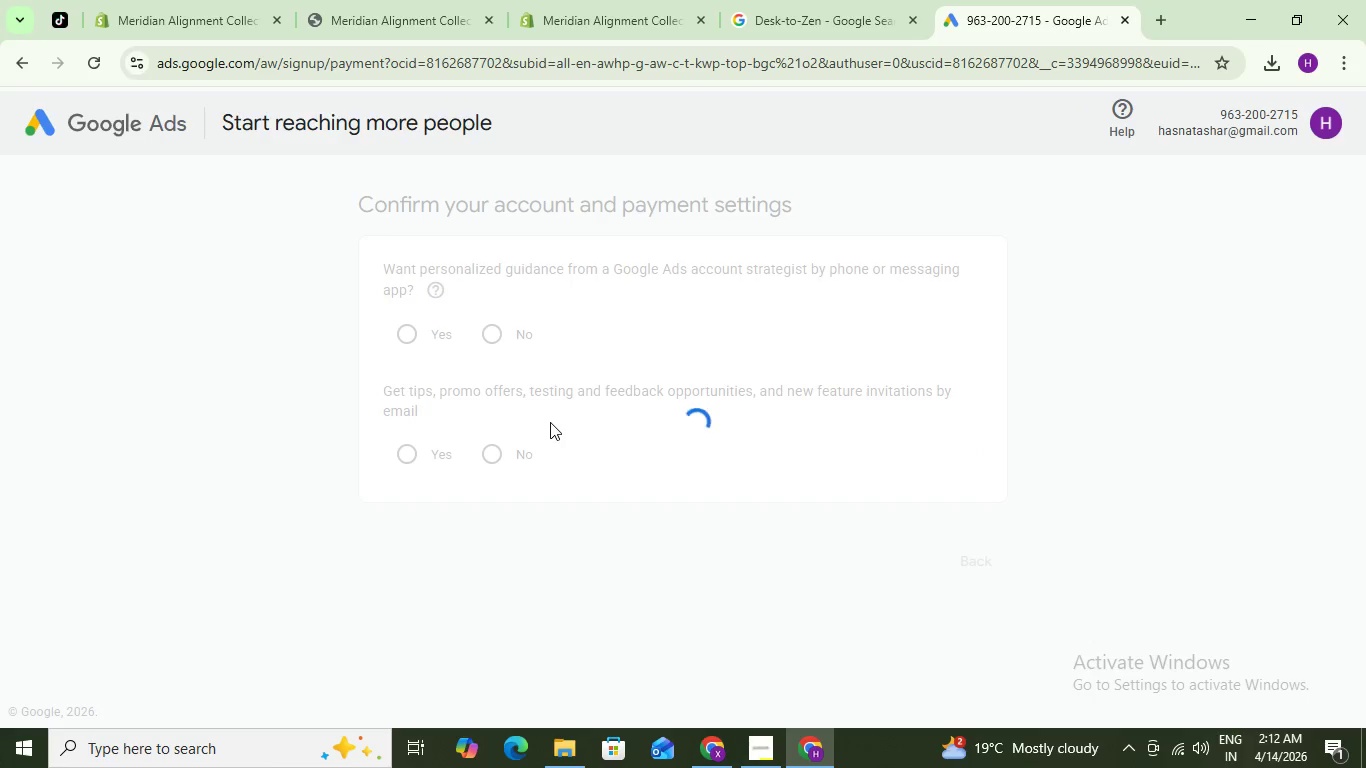 
scroll: coordinate [685, 527], scroll_direction: down, amount: 4.0
 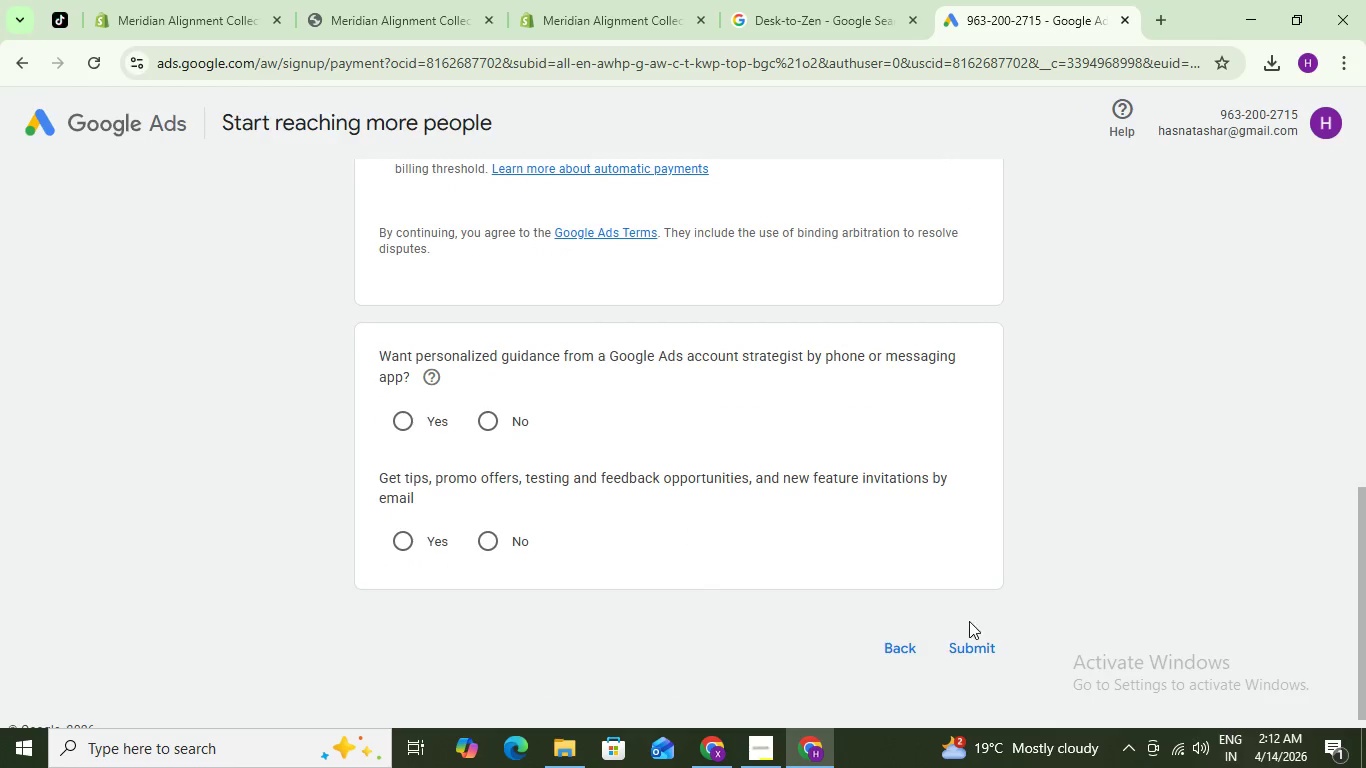 
left_click([962, 644])
 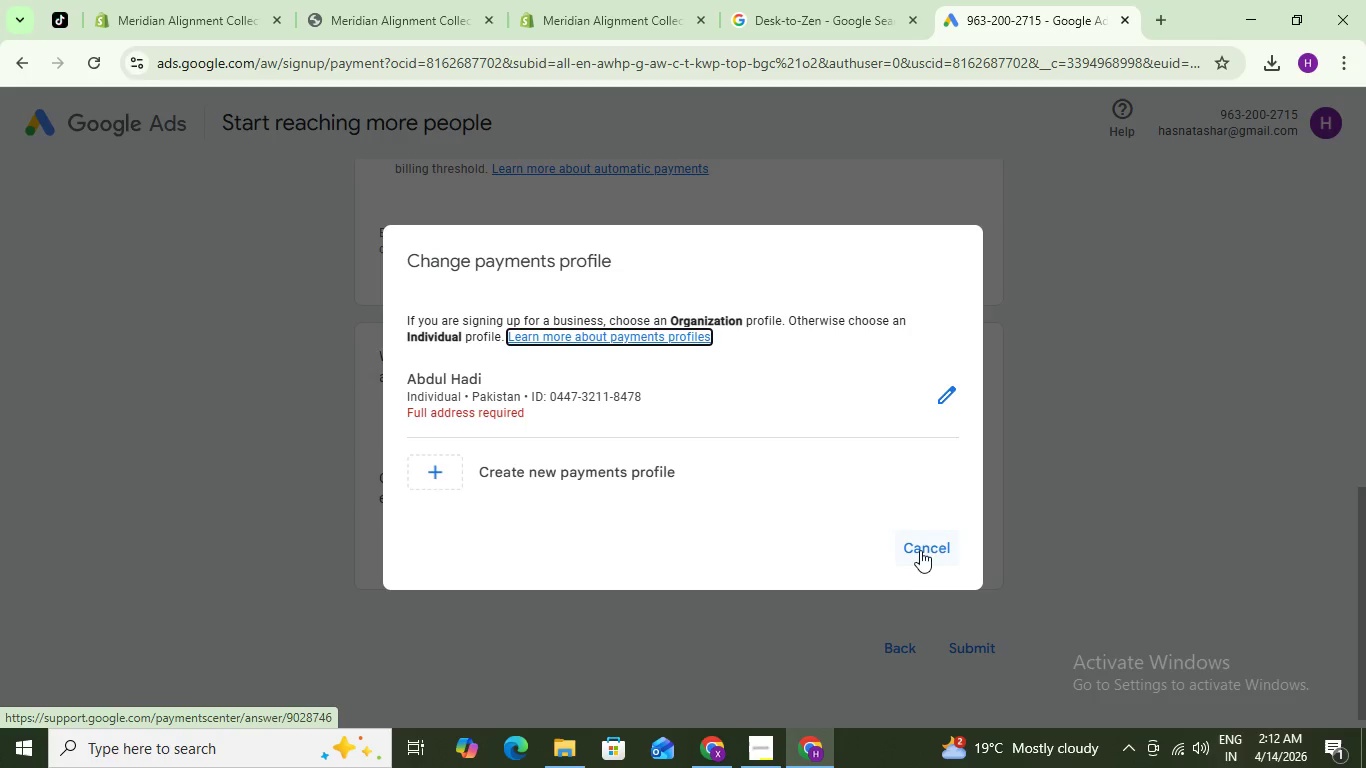 
left_click([920, 549])
 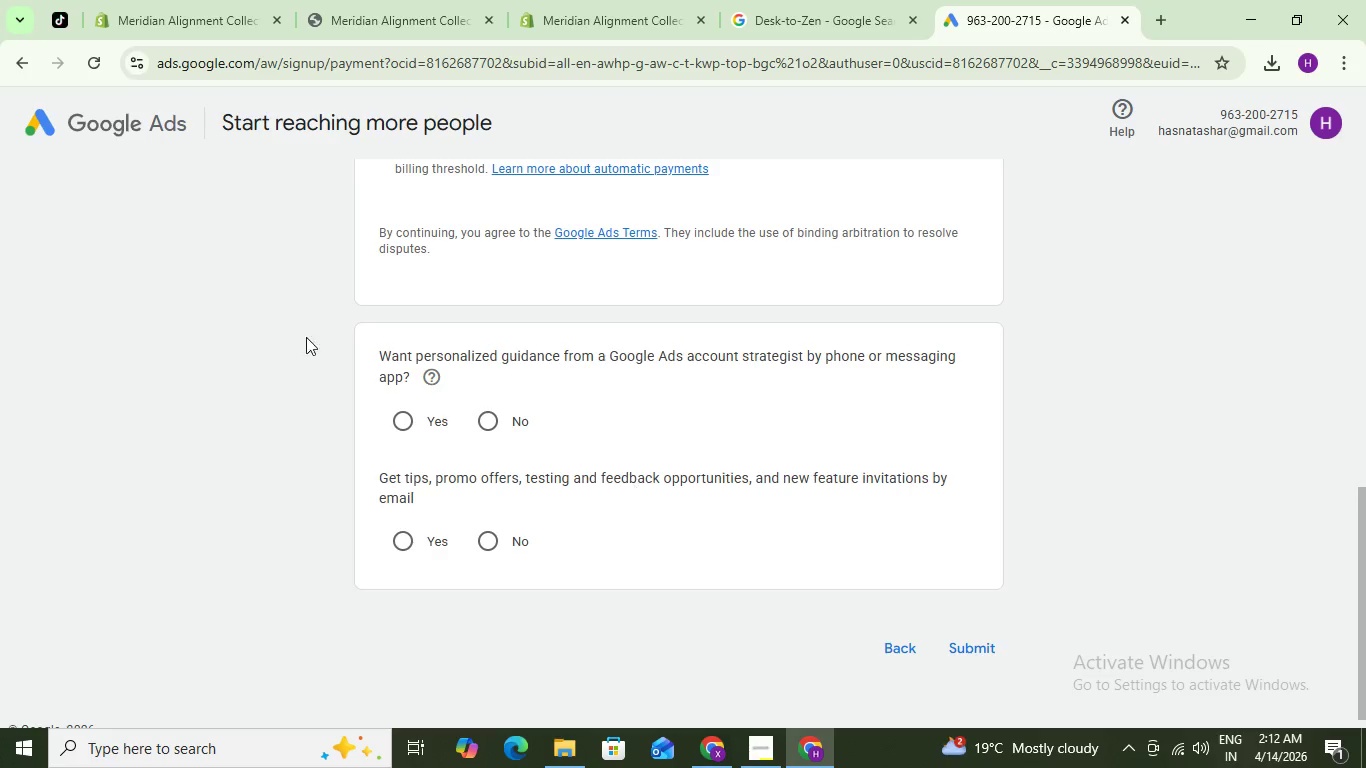 
scroll: coordinate [552, 405], scroll_direction: up, amount: 5.0
 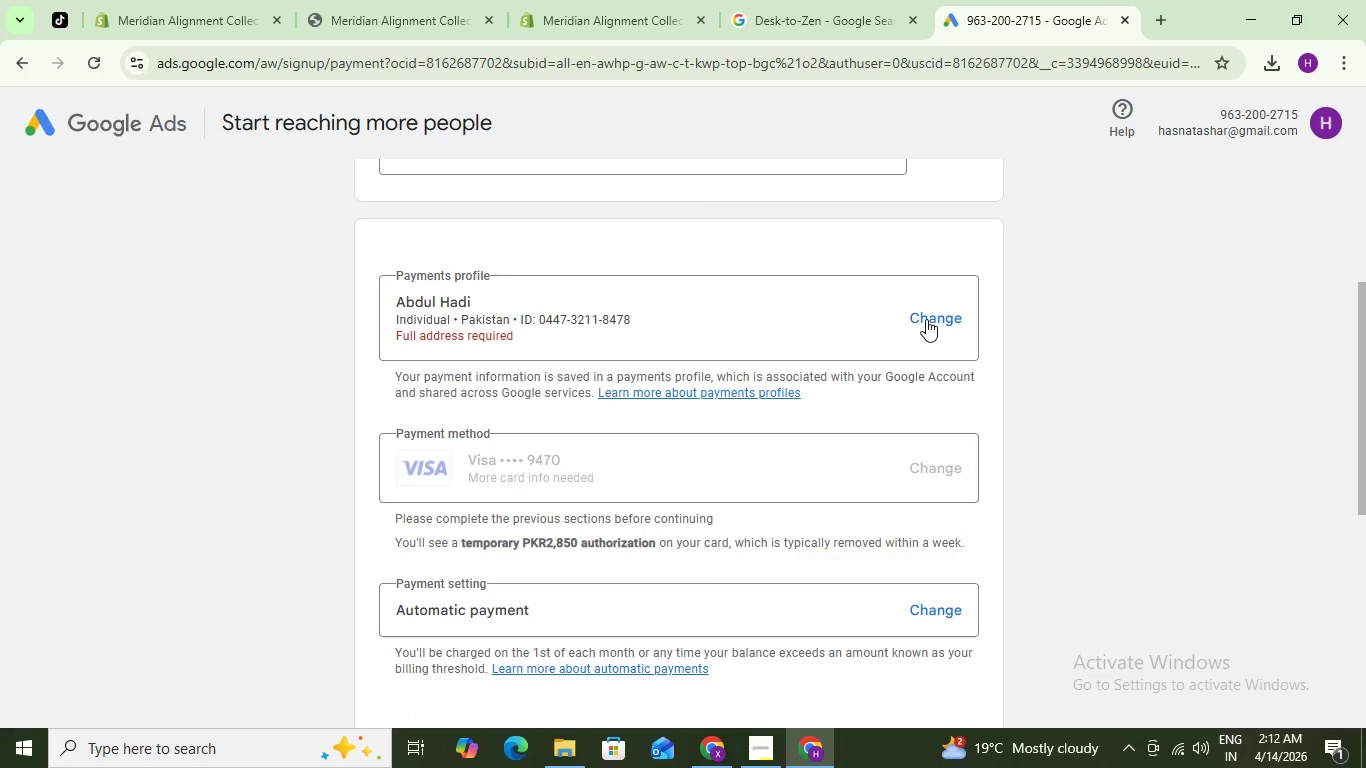 
left_click([926, 324])
 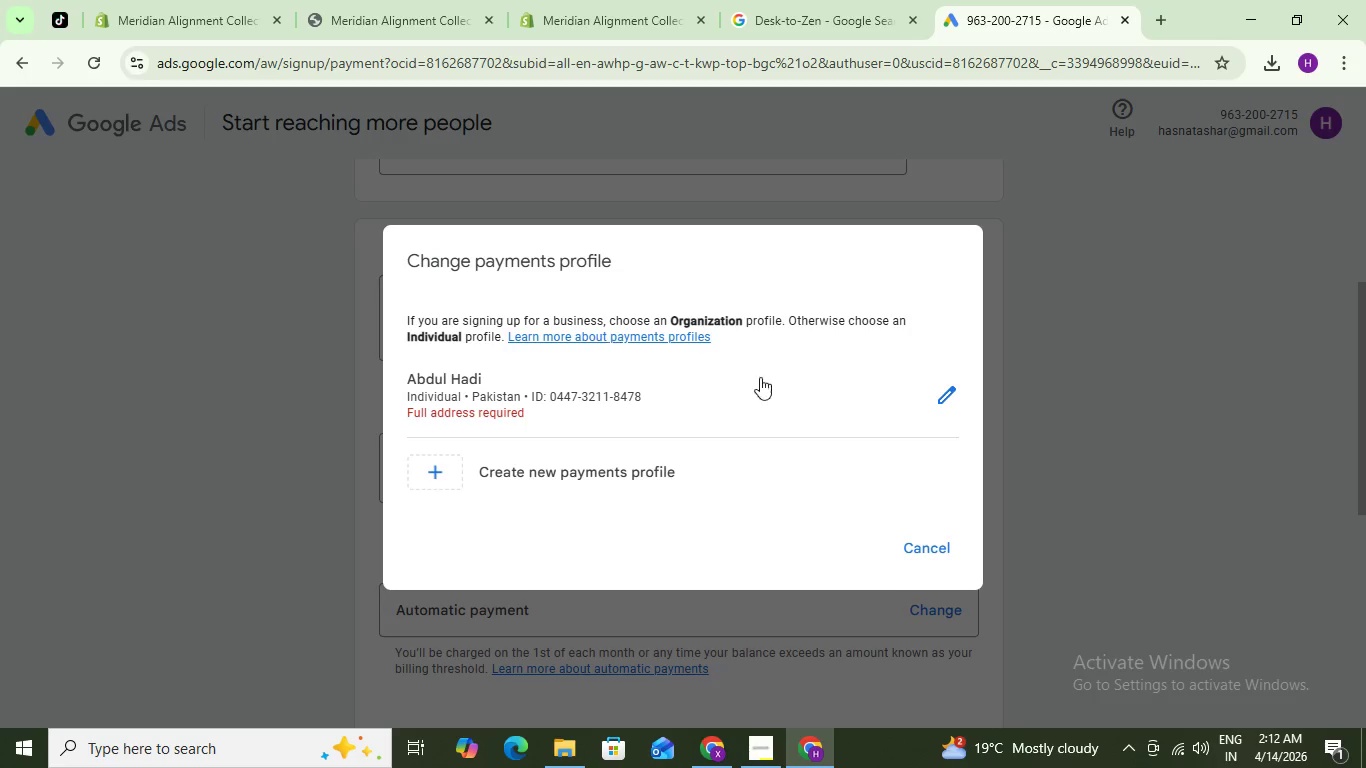 
left_click([942, 389])
 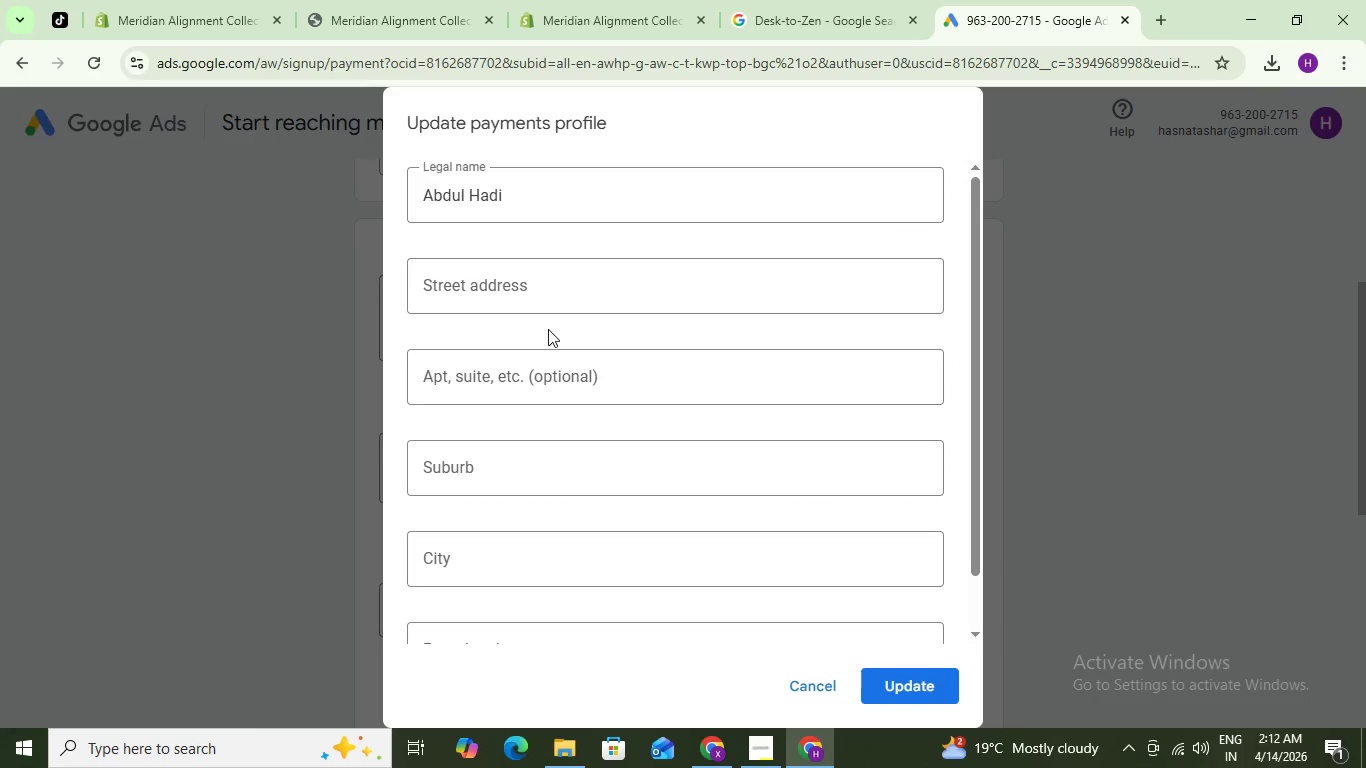 
scroll: coordinate [516, 246], scroll_direction: up, amount: 4.0
 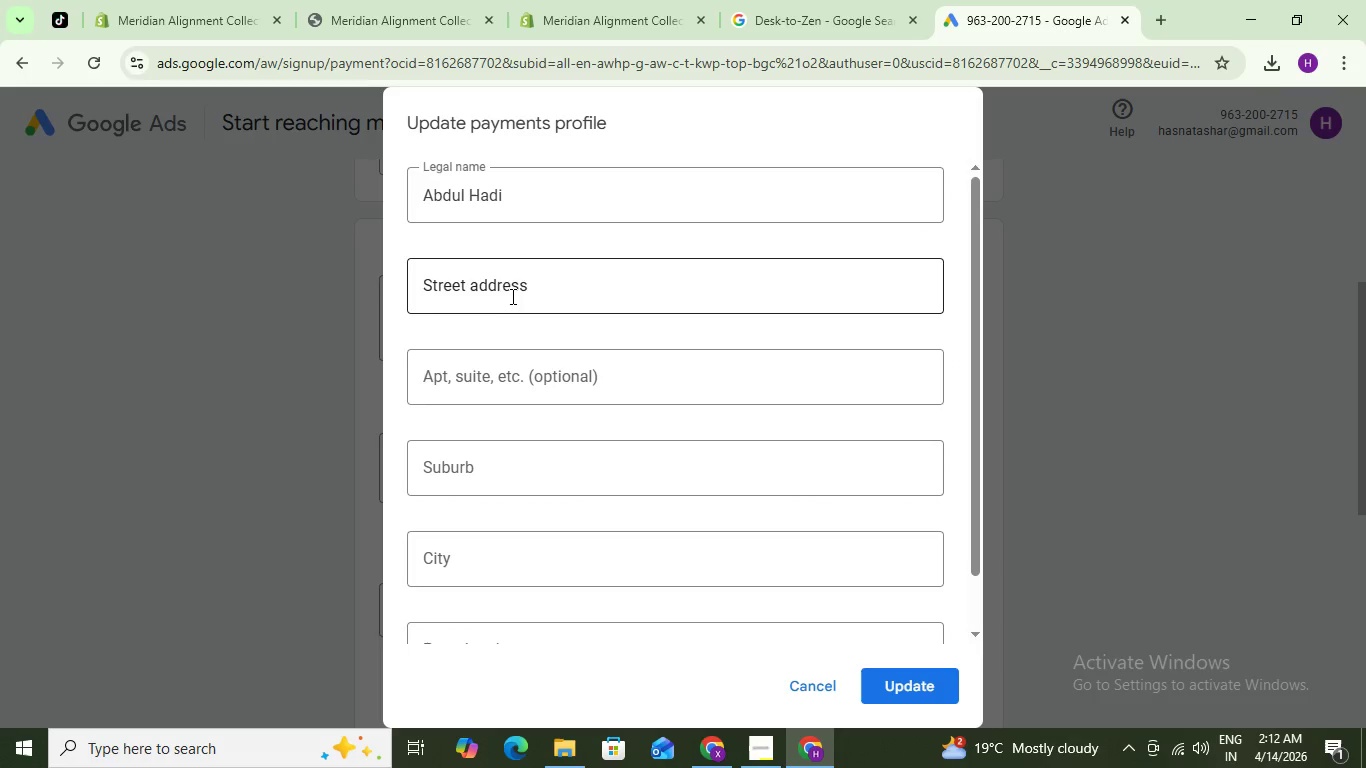 
left_click([511, 296])
 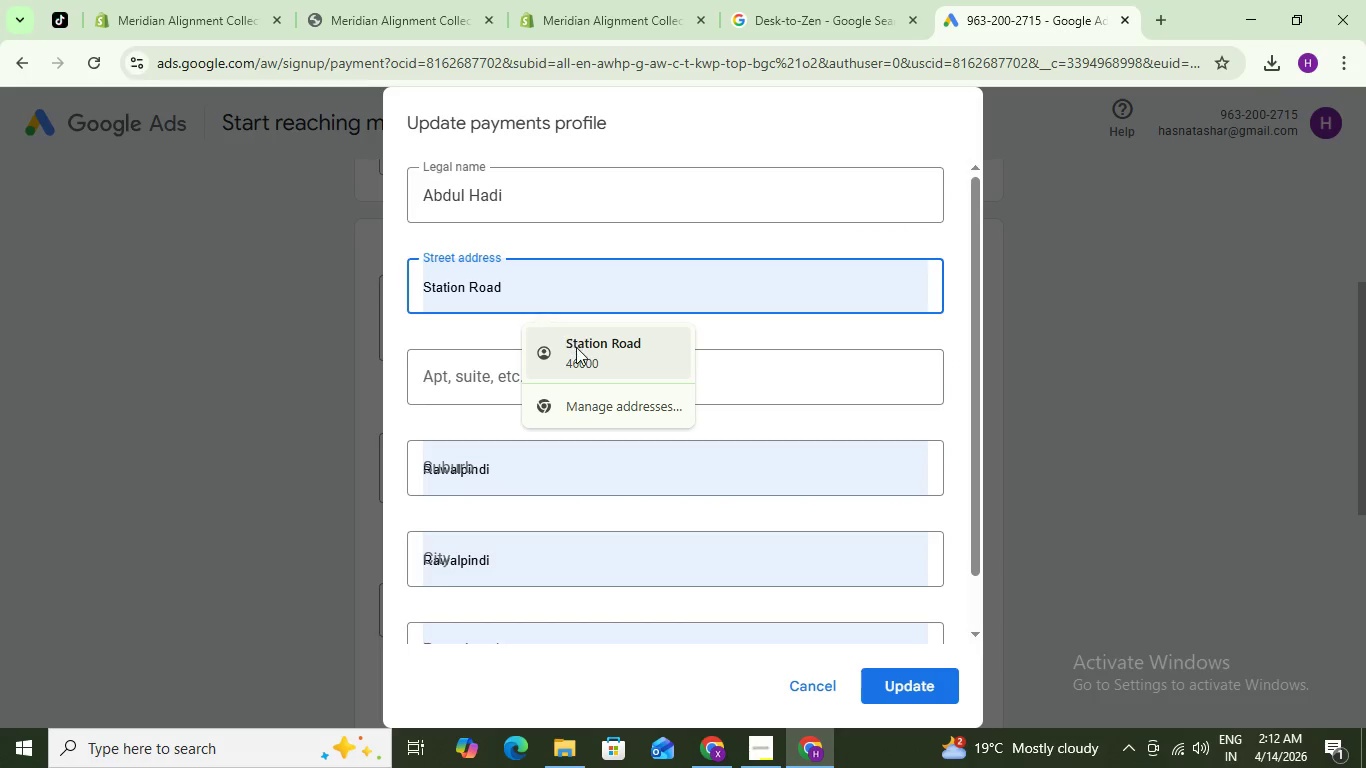 
left_click([576, 347])
 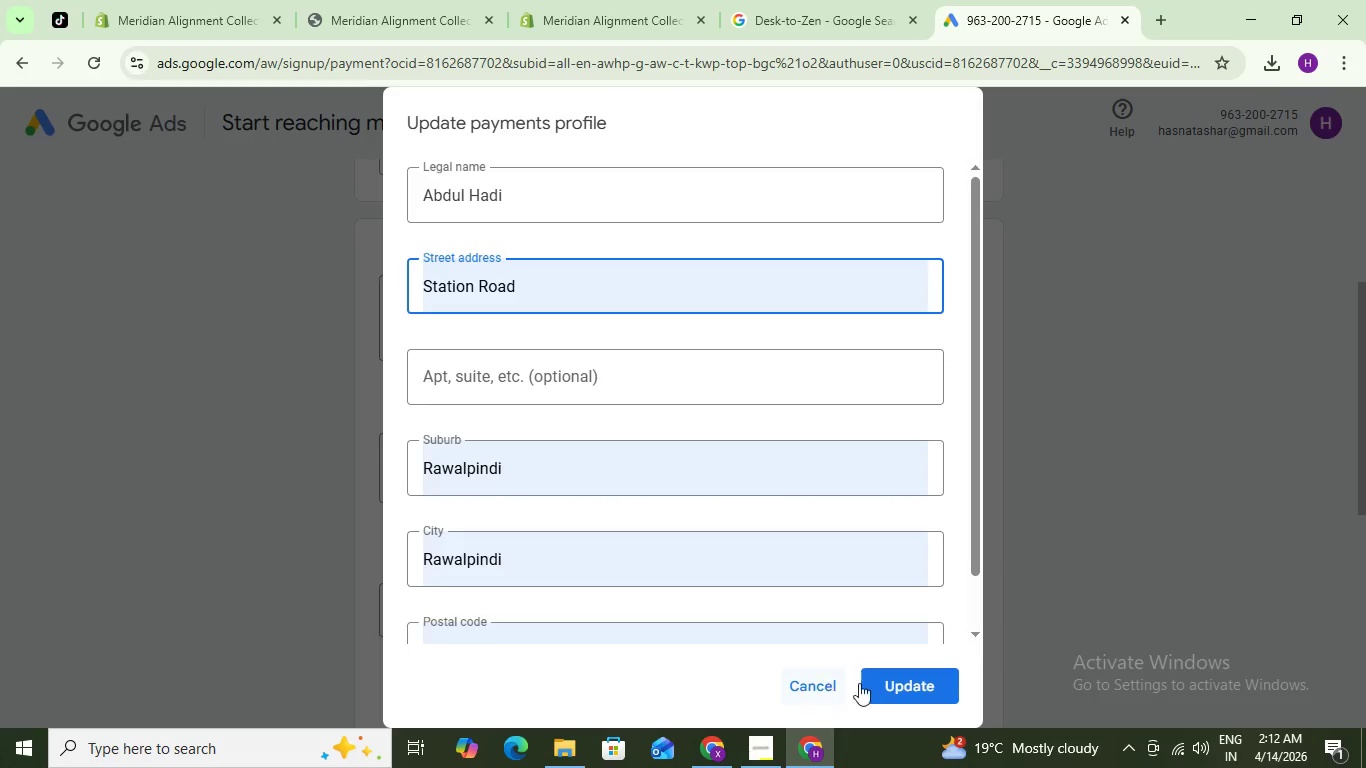 
left_click([898, 683])
 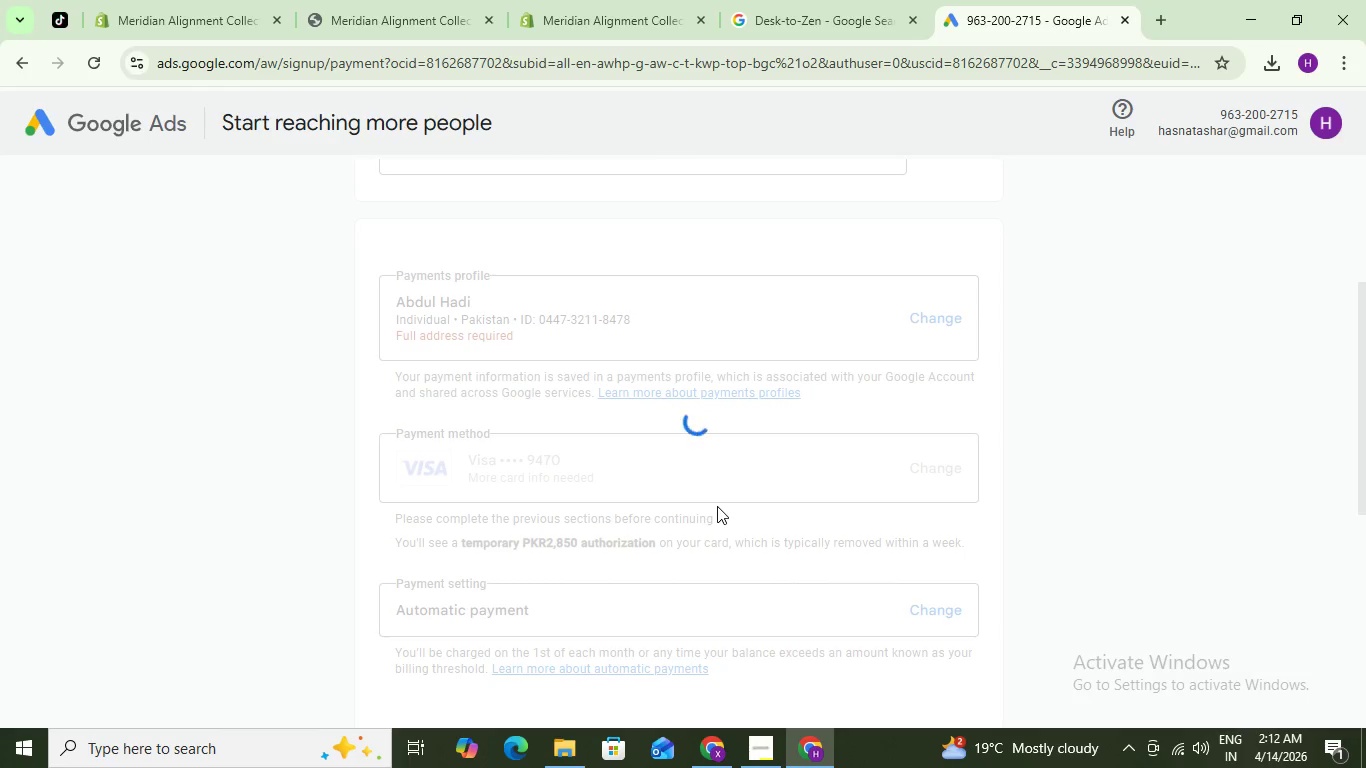 
scroll: coordinate [717, 507], scroll_direction: down, amount: 4.0
 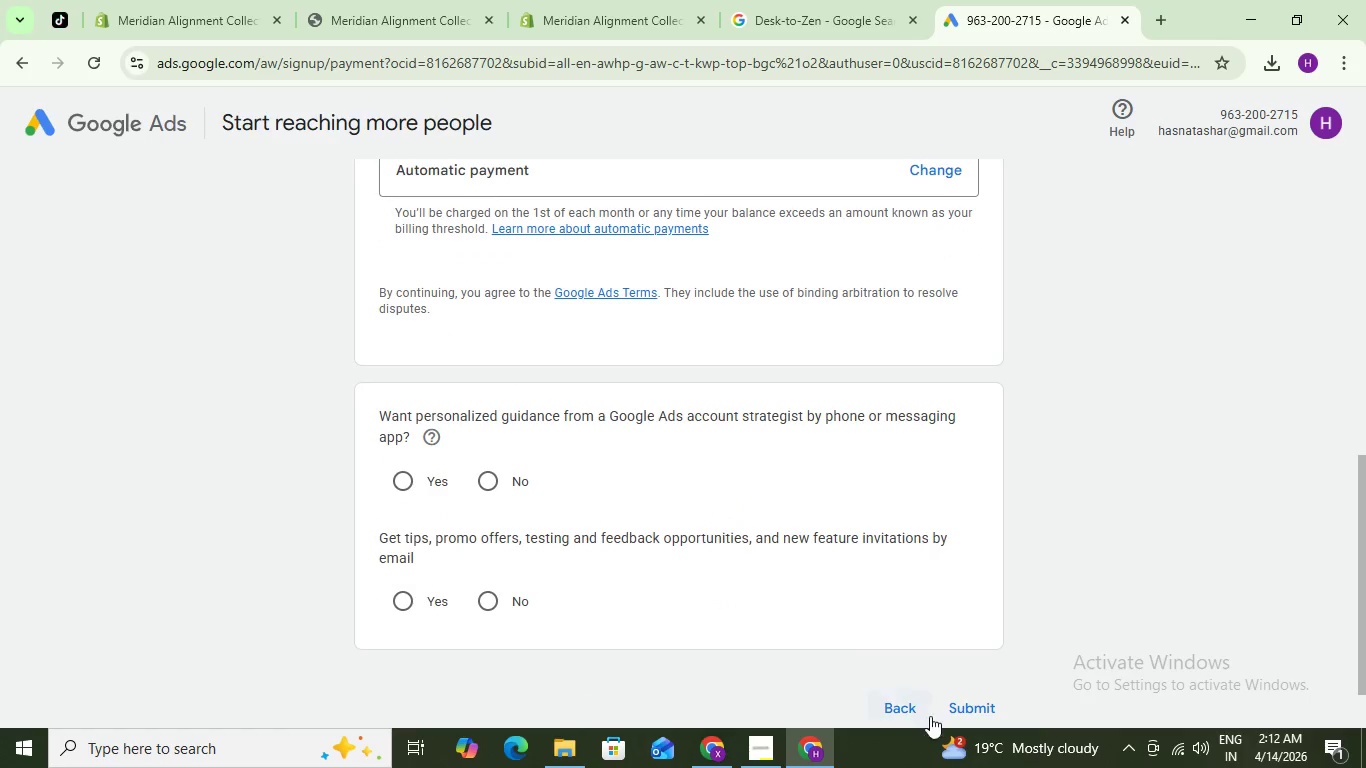 
left_click([952, 702])
 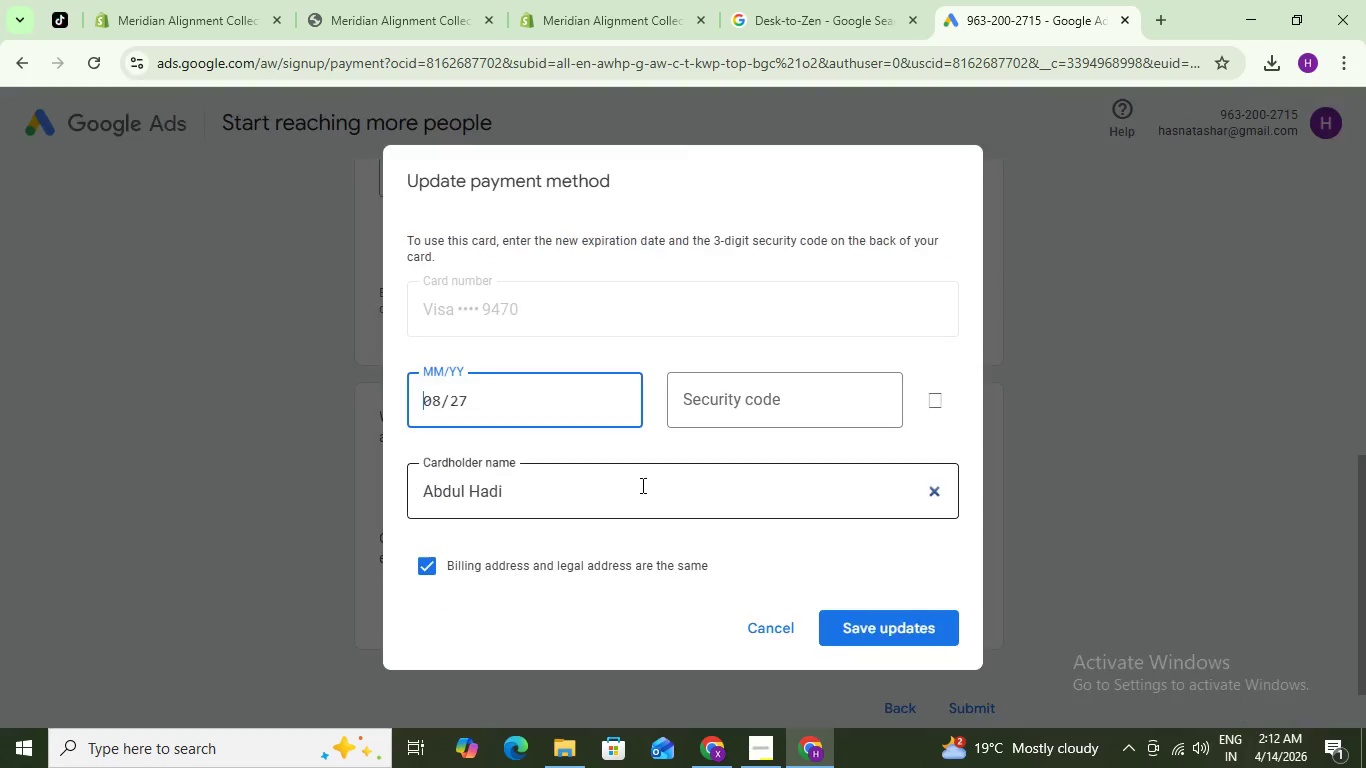 
scroll: coordinate [641, 485], scroll_direction: up, amount: 2.0
 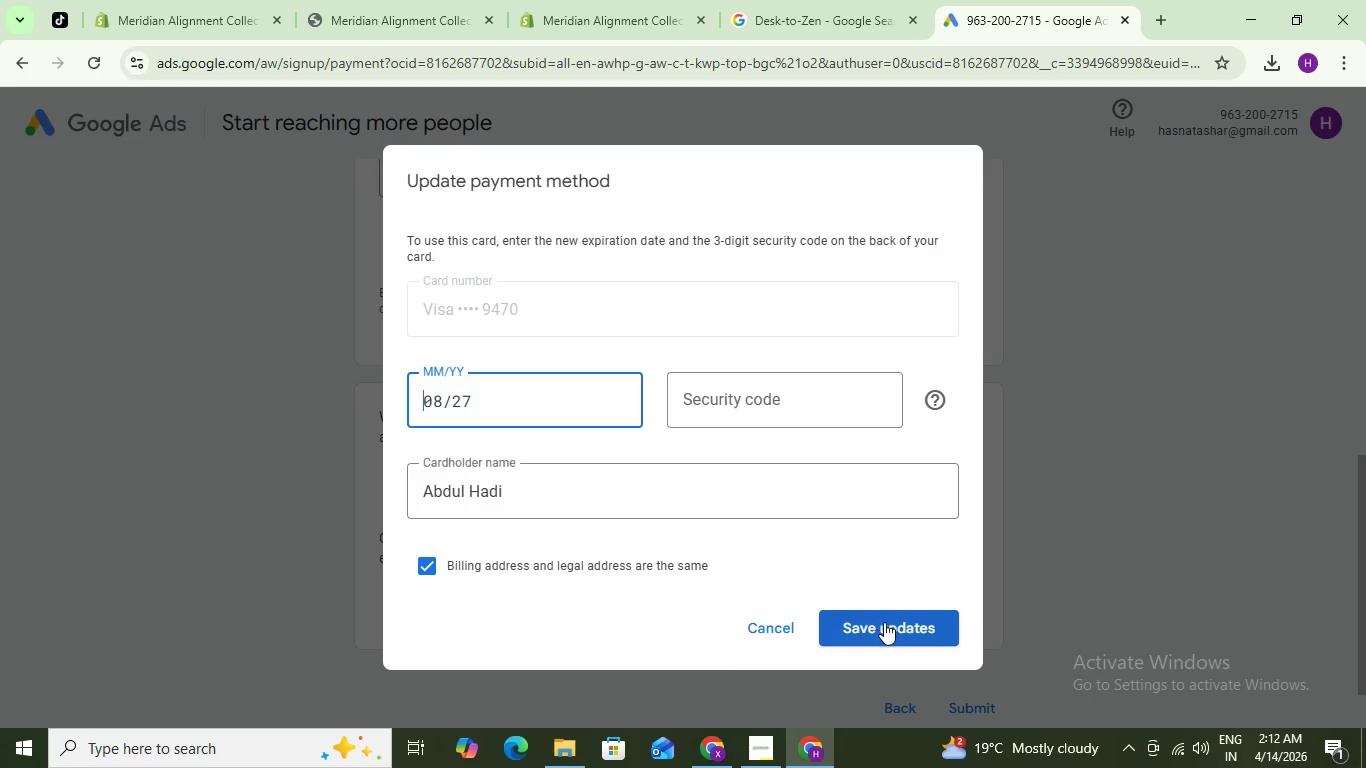 
left_click([884, 622])
 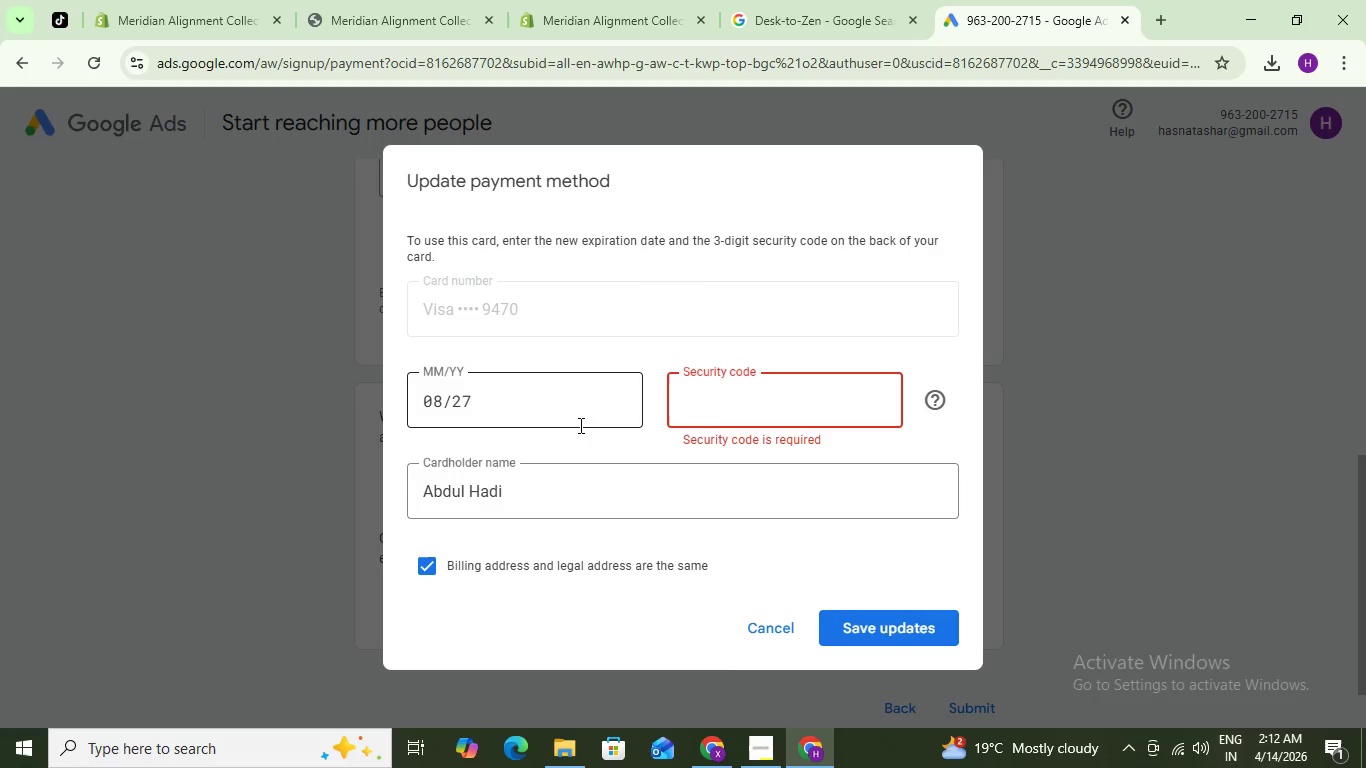 
type(2332)
 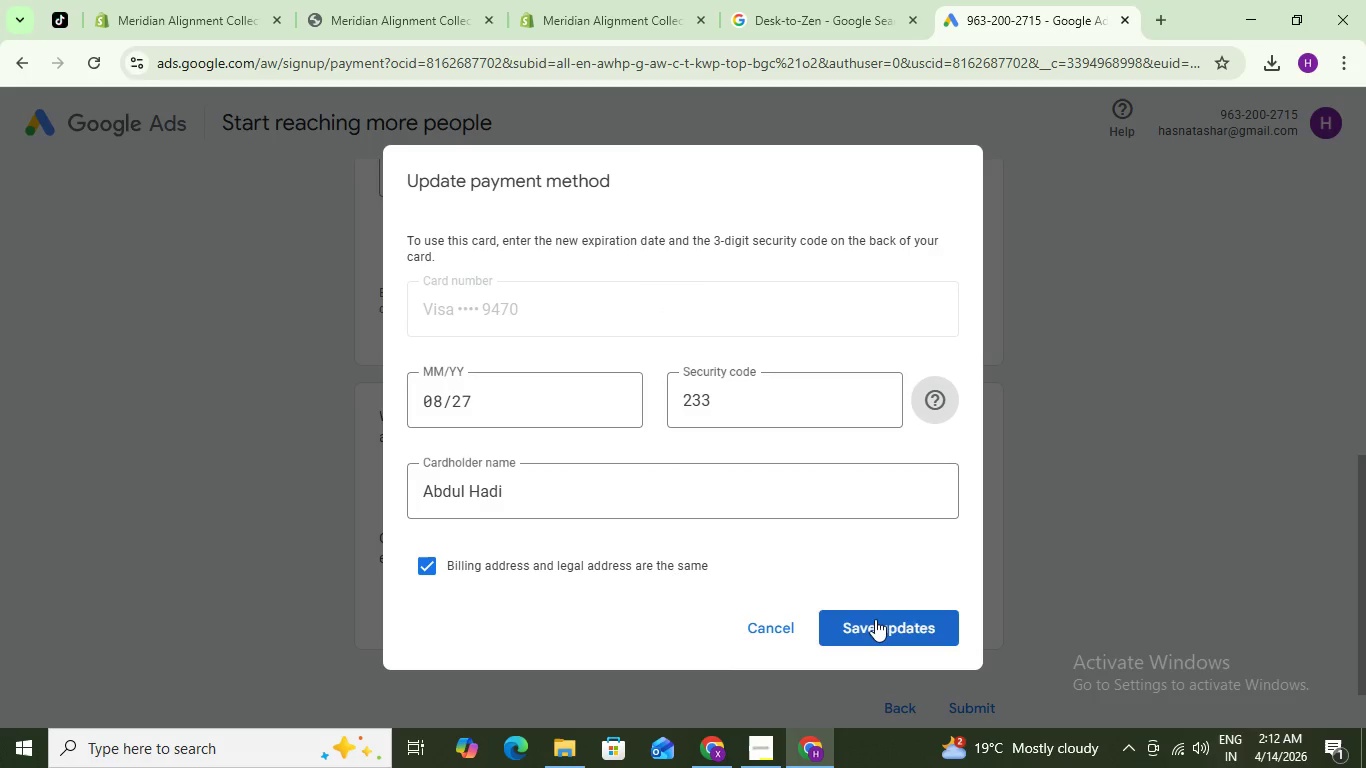 
left_click([875, 621])
 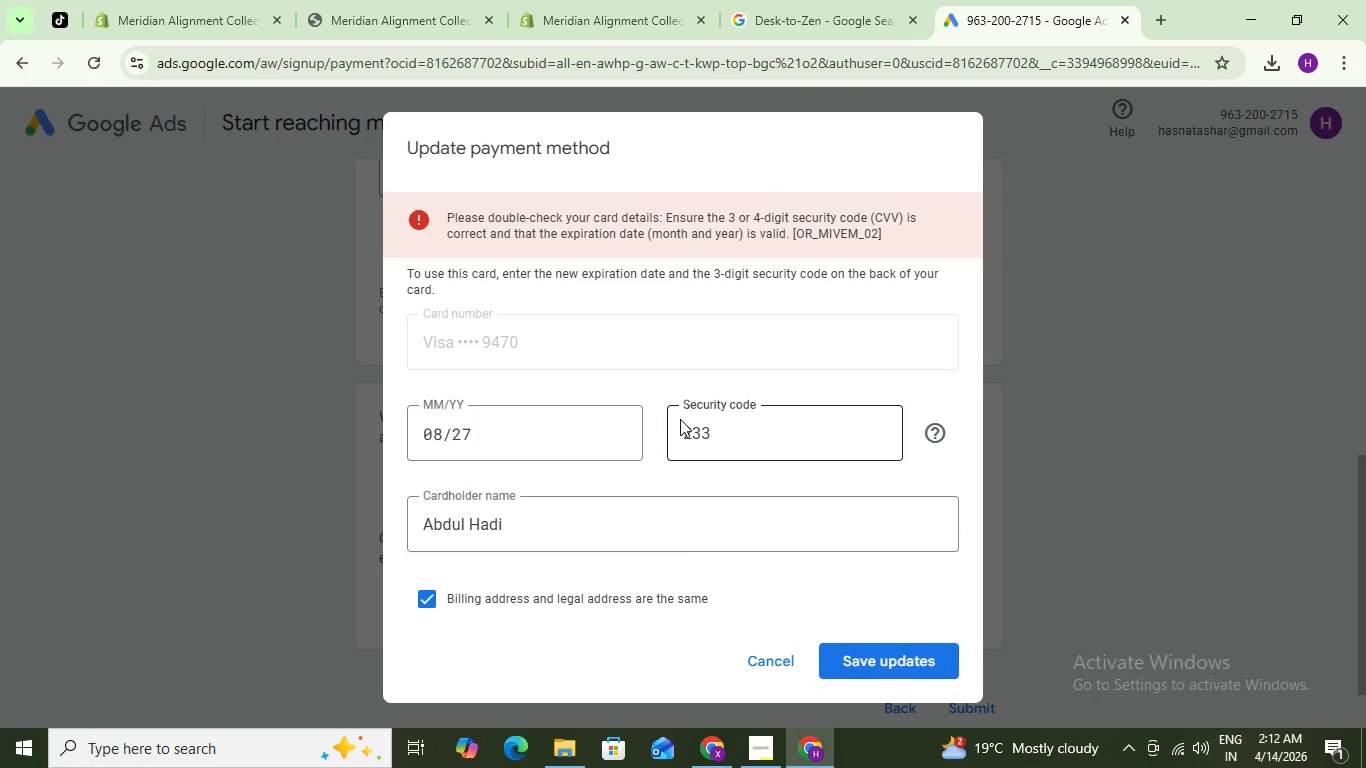 
wait(5.41)
 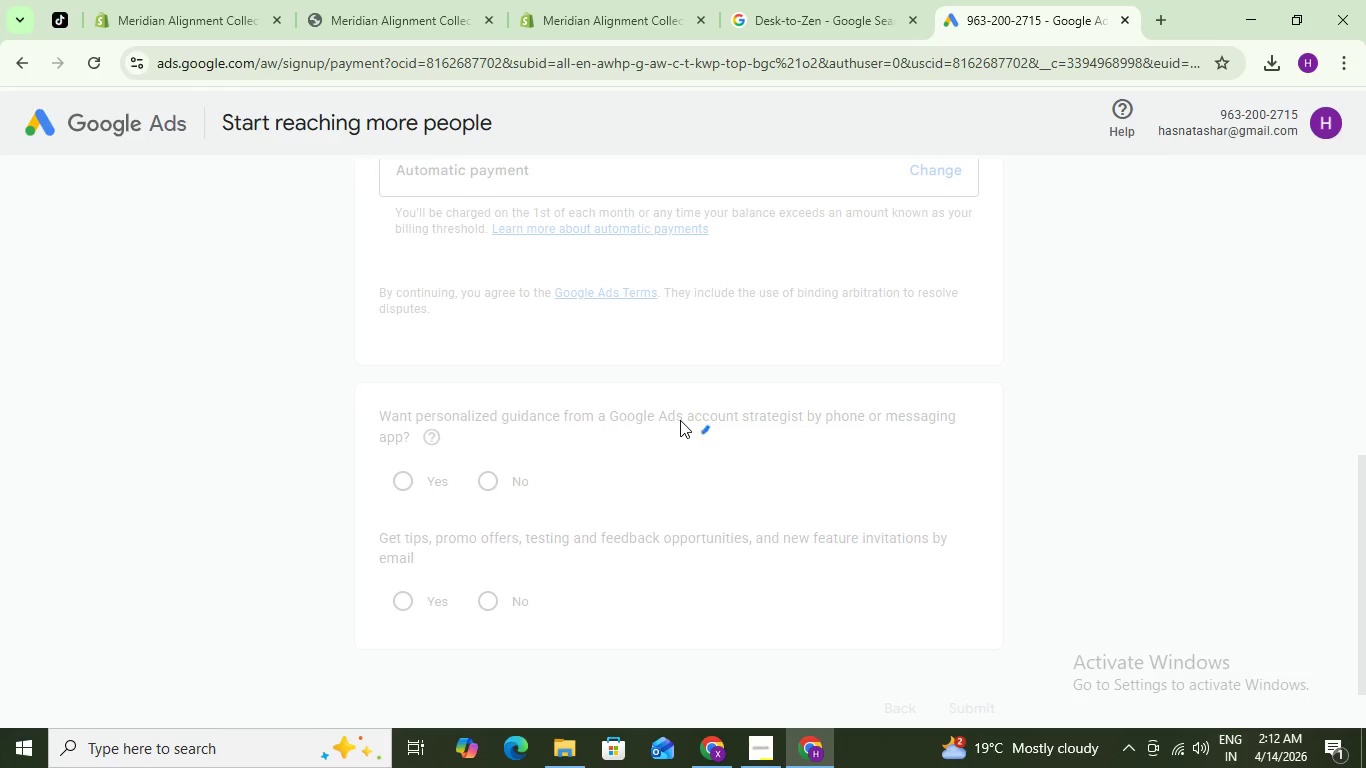 
left_click([776, 658])
 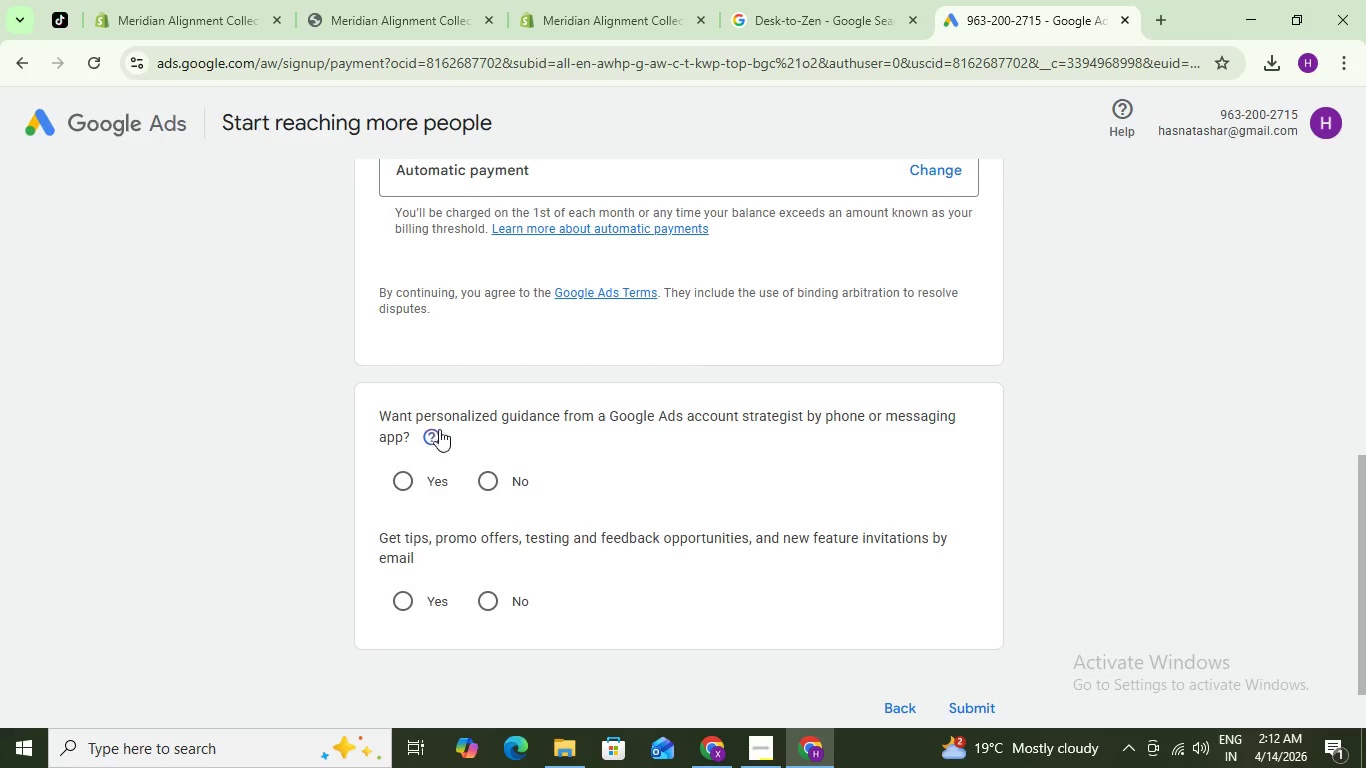 
scroll: coordinate [448, 442], scroll_direction: up, amount: 14.0
 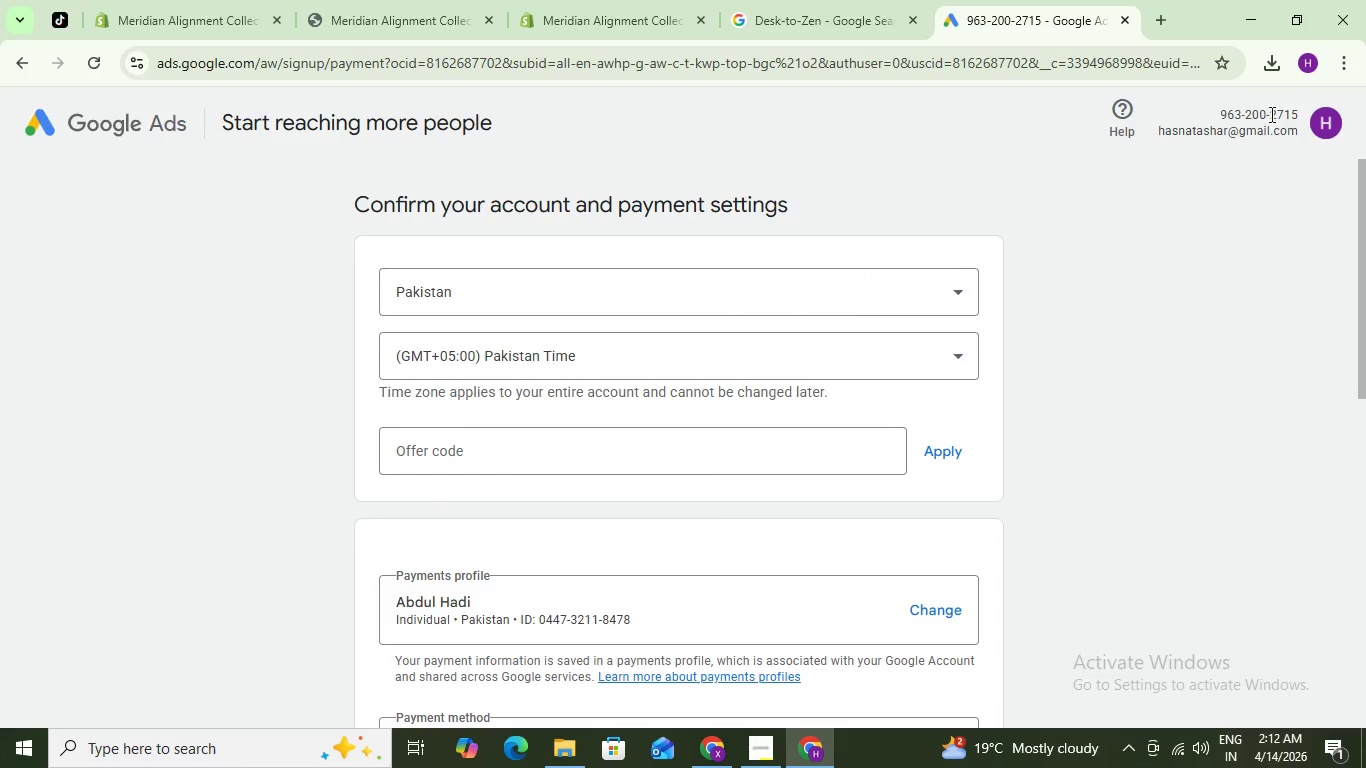 
left_click([1310, 122])
 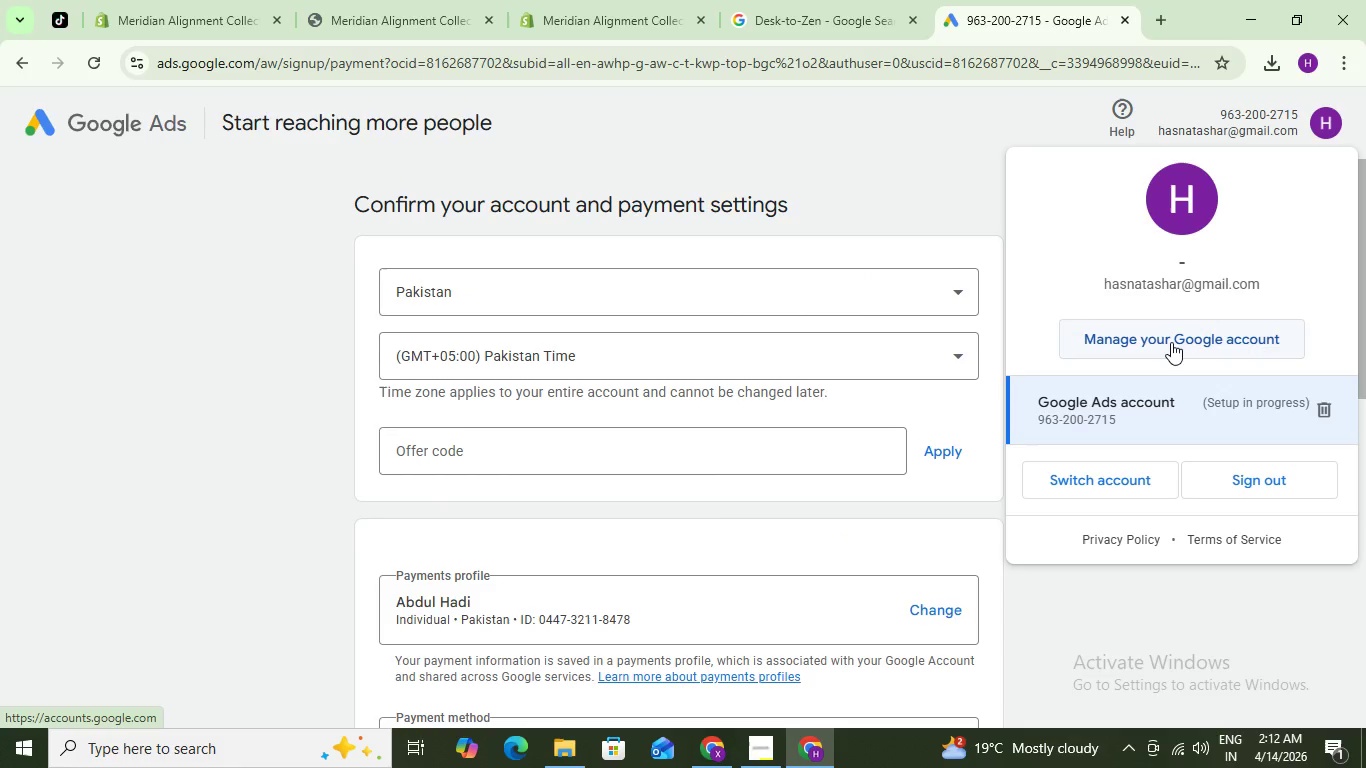 
left_click([1171, 342])
 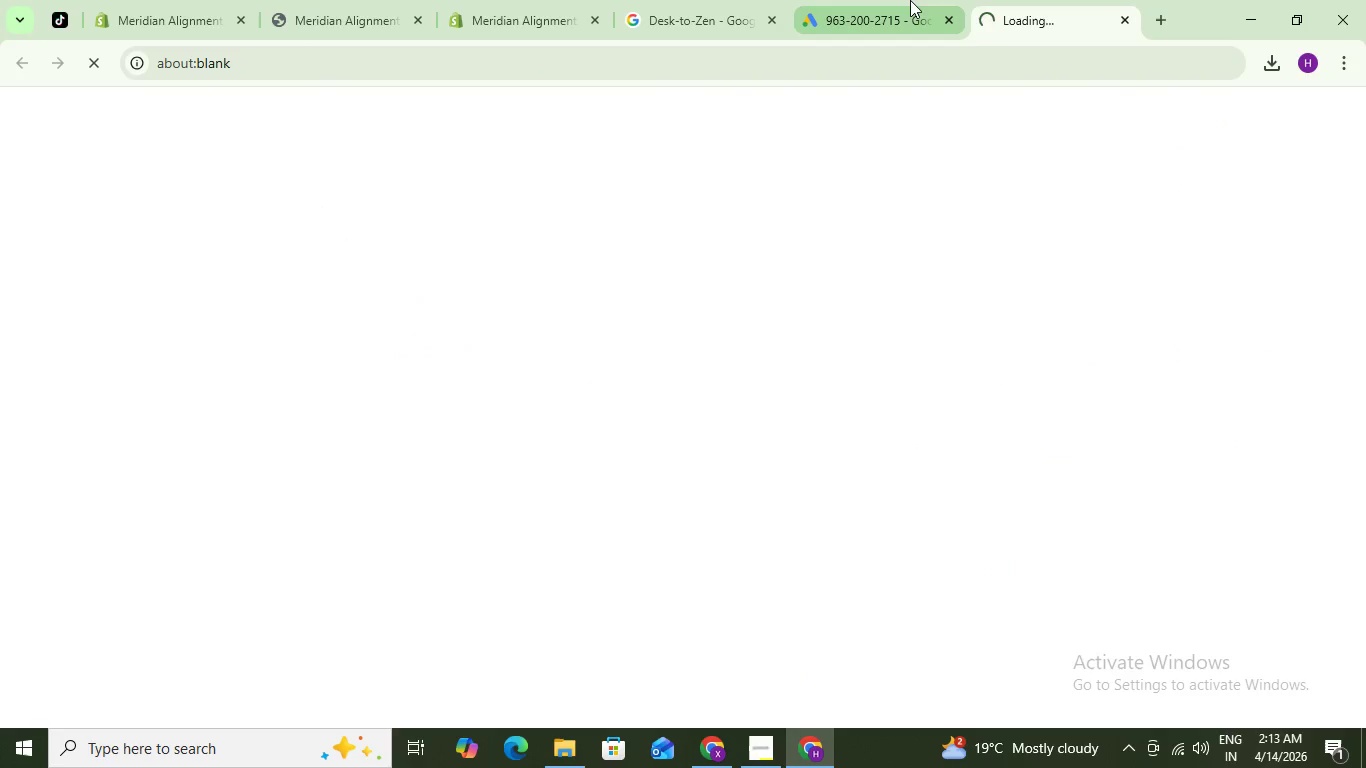 
left_click([896, 6])
 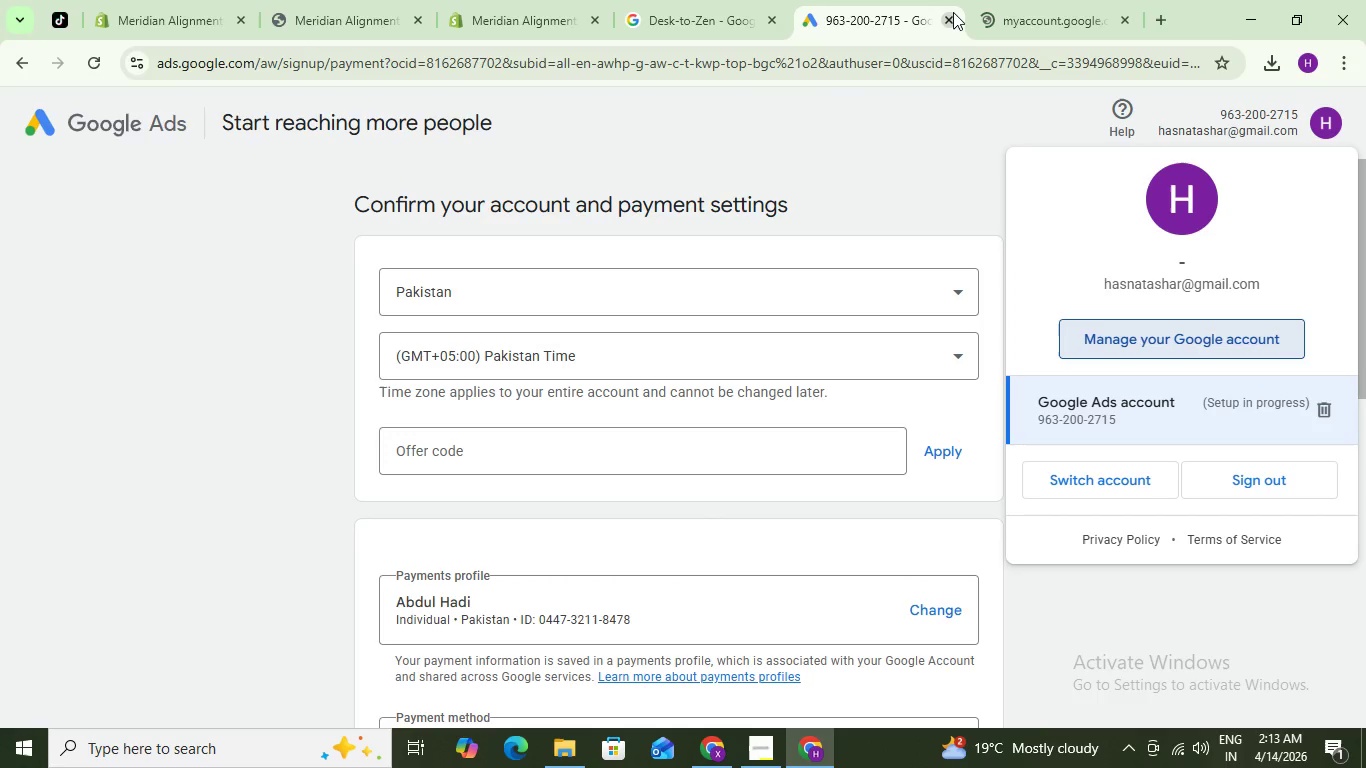 
left_click([953, 14])
 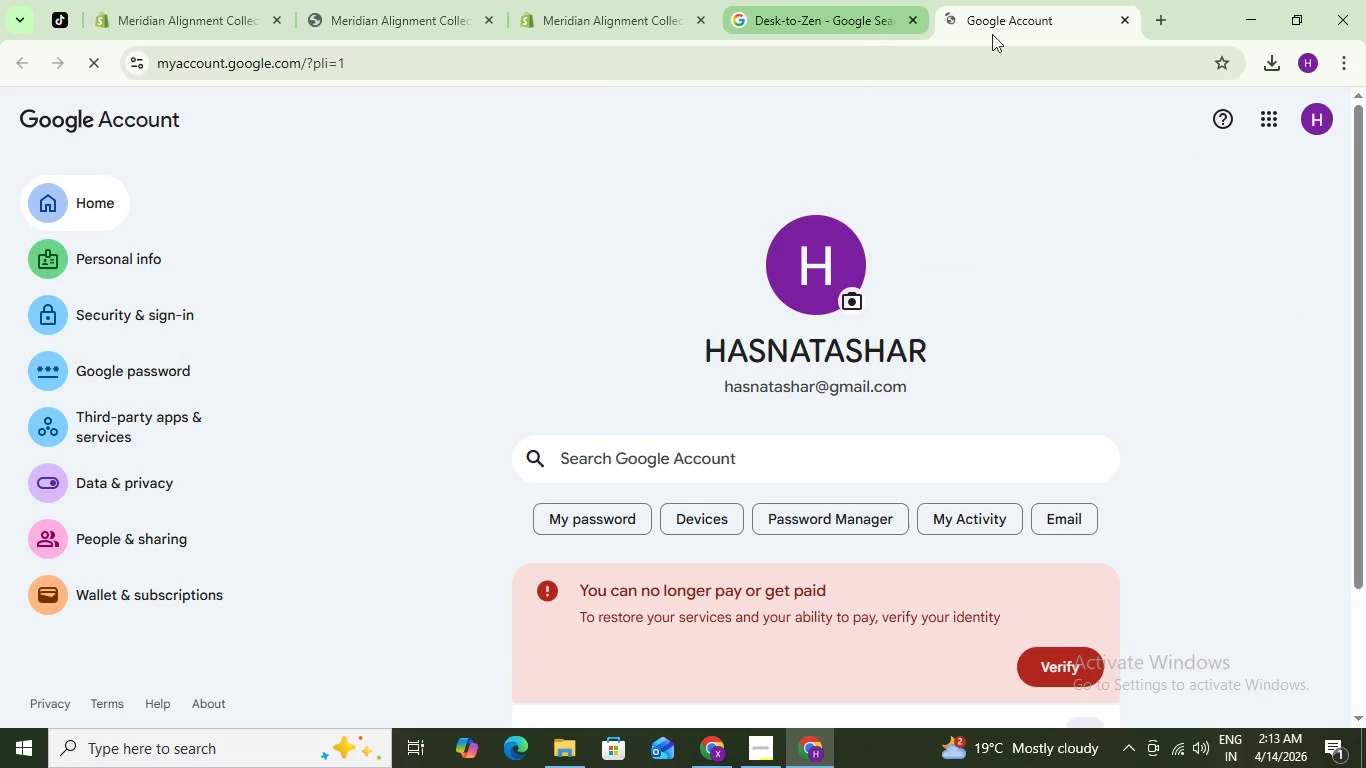 
left_click([1155, 14])
 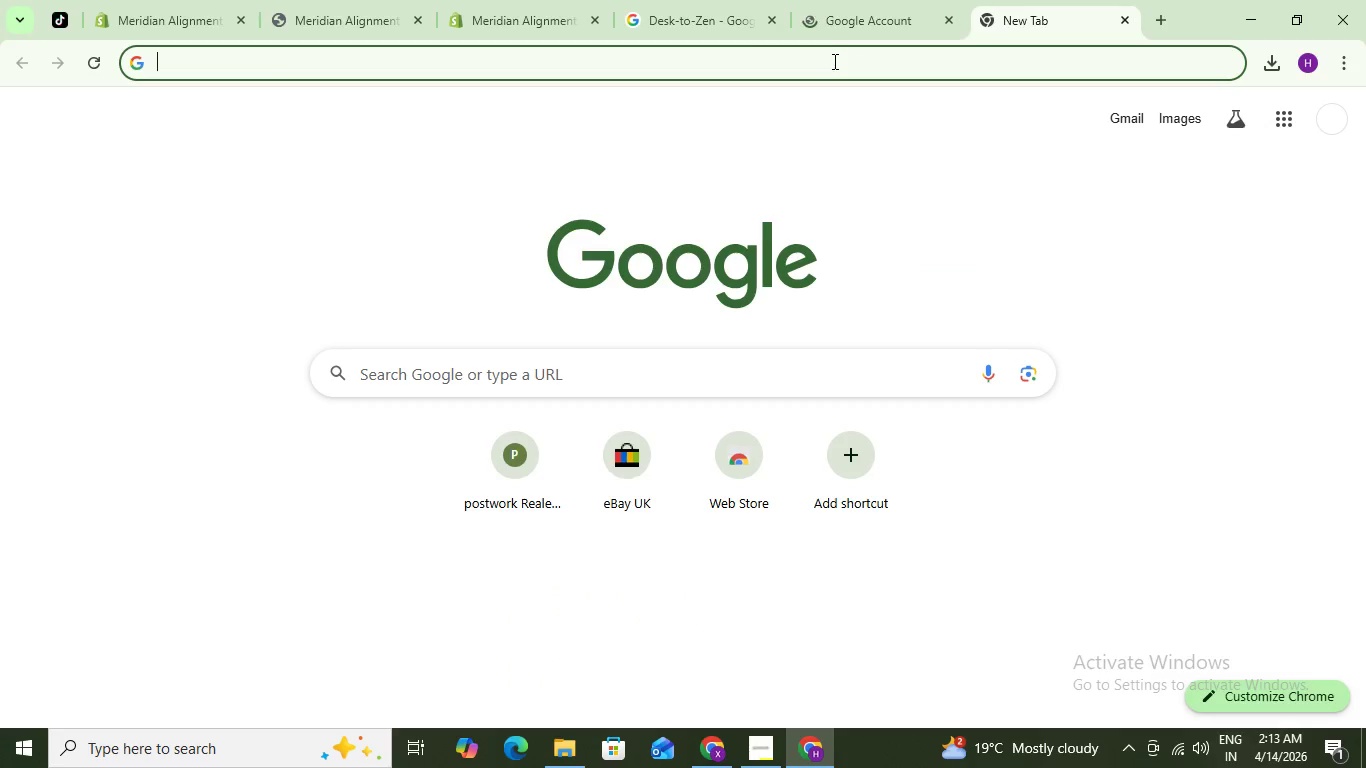 
type(keywords planner google)
 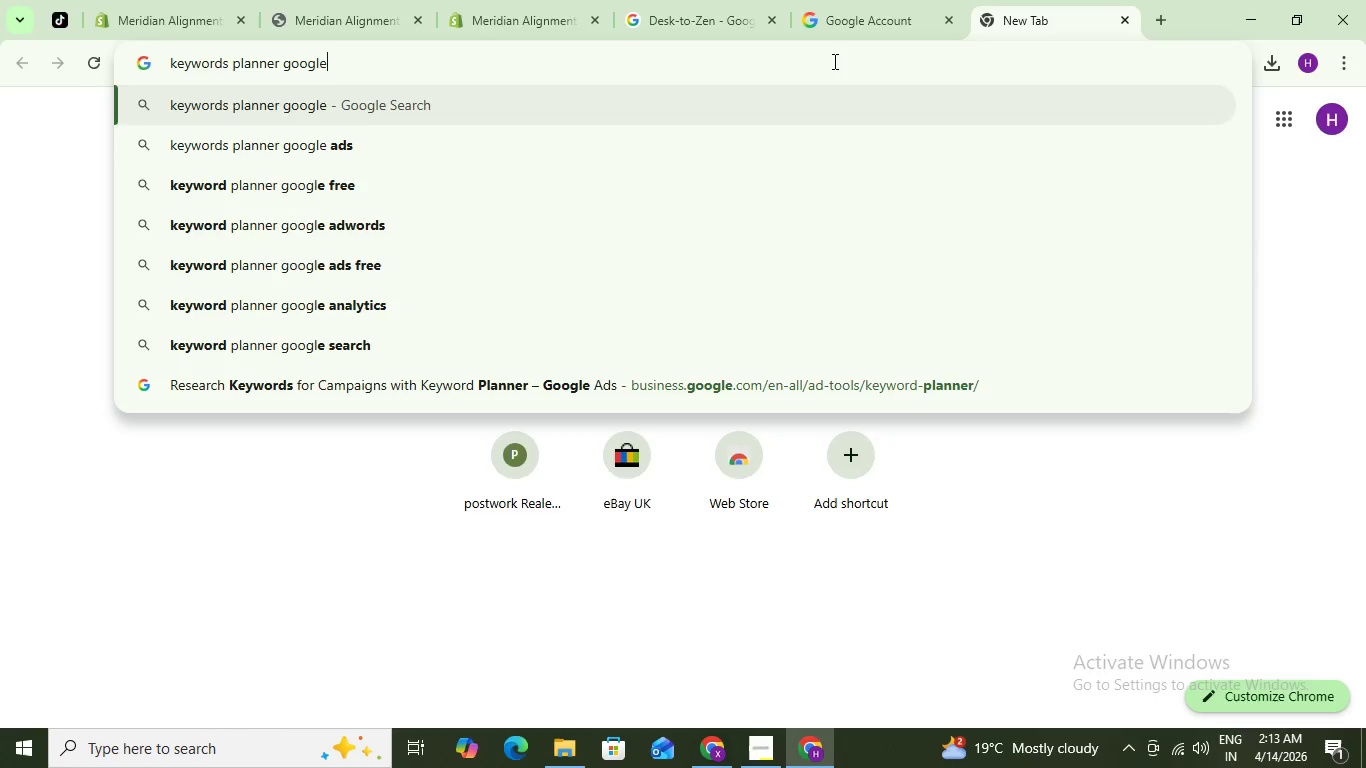 
key(Enter)
 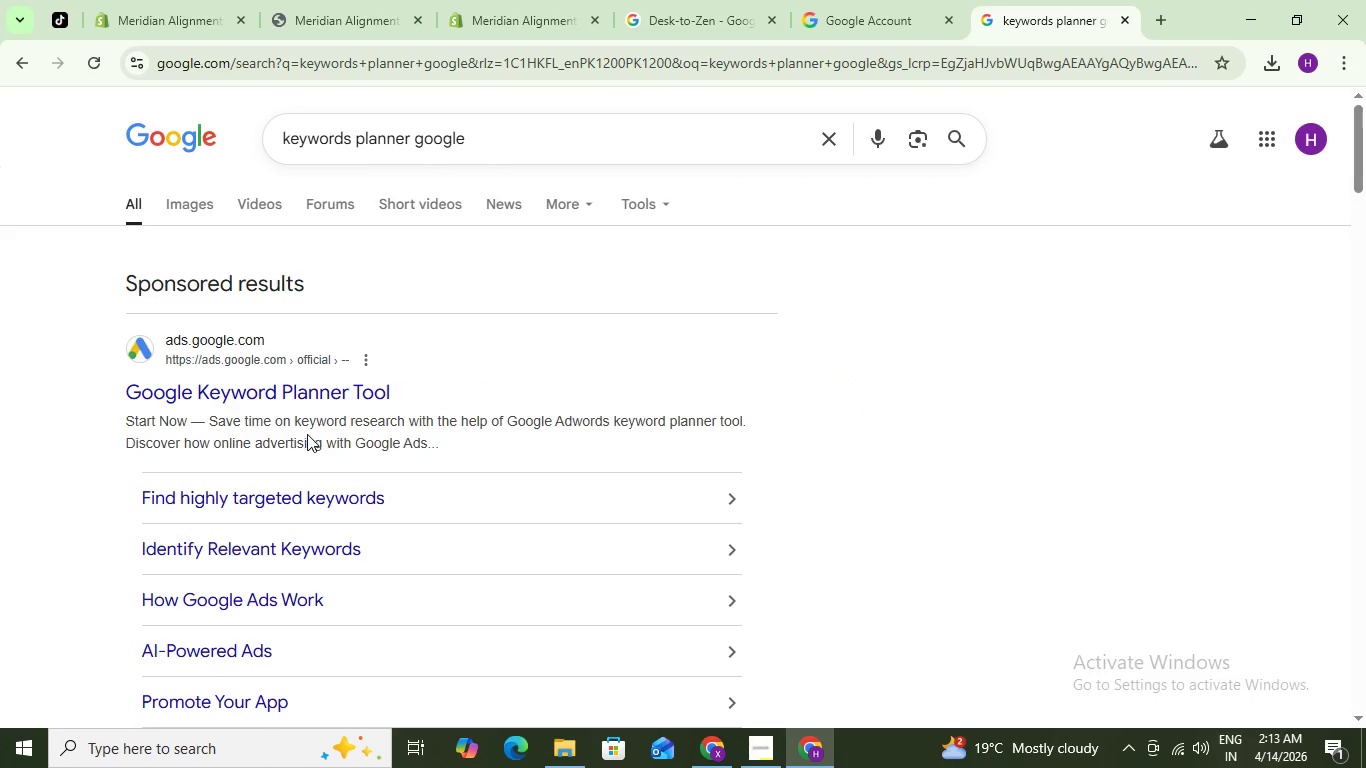 
left_click([276, 397])
 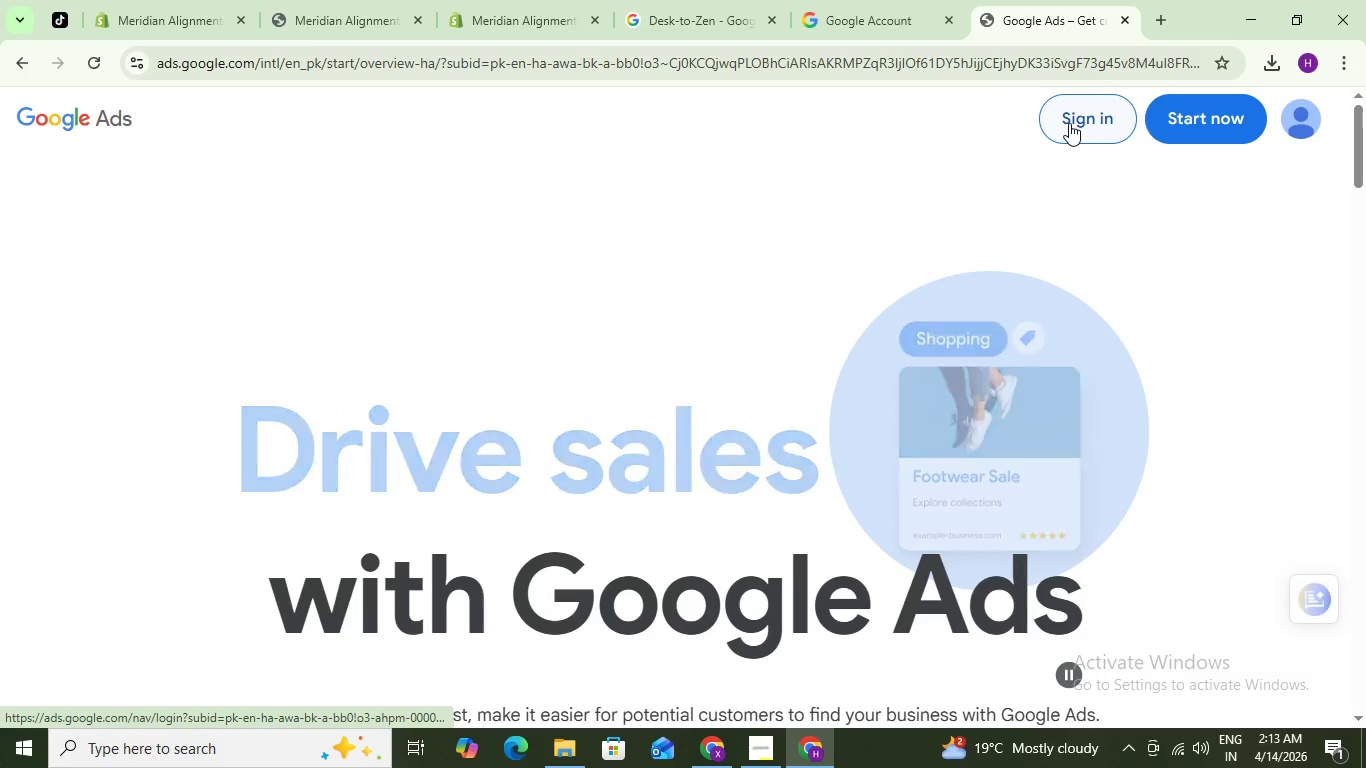 
wait(6.42)
 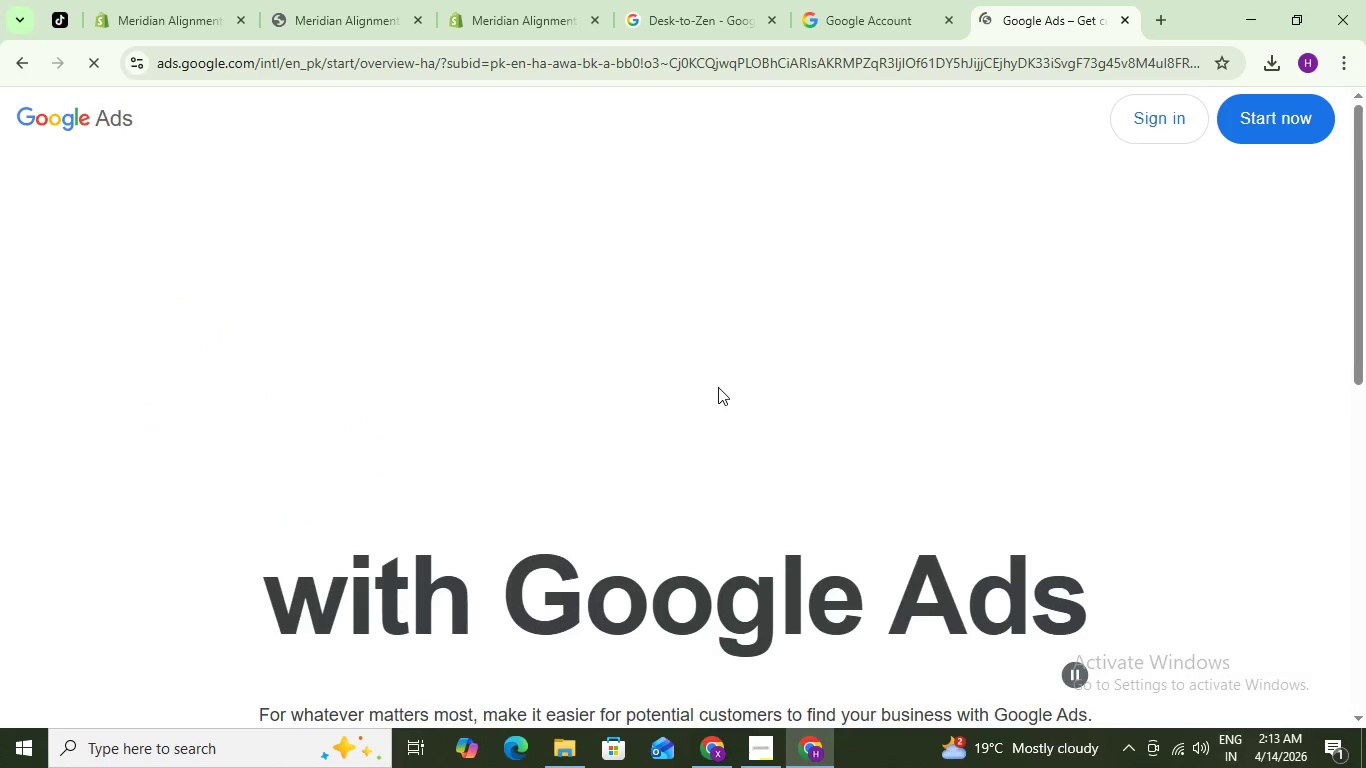 
scroll: coordinate [766, 509], scroll_direction: down, amount: 7.0
 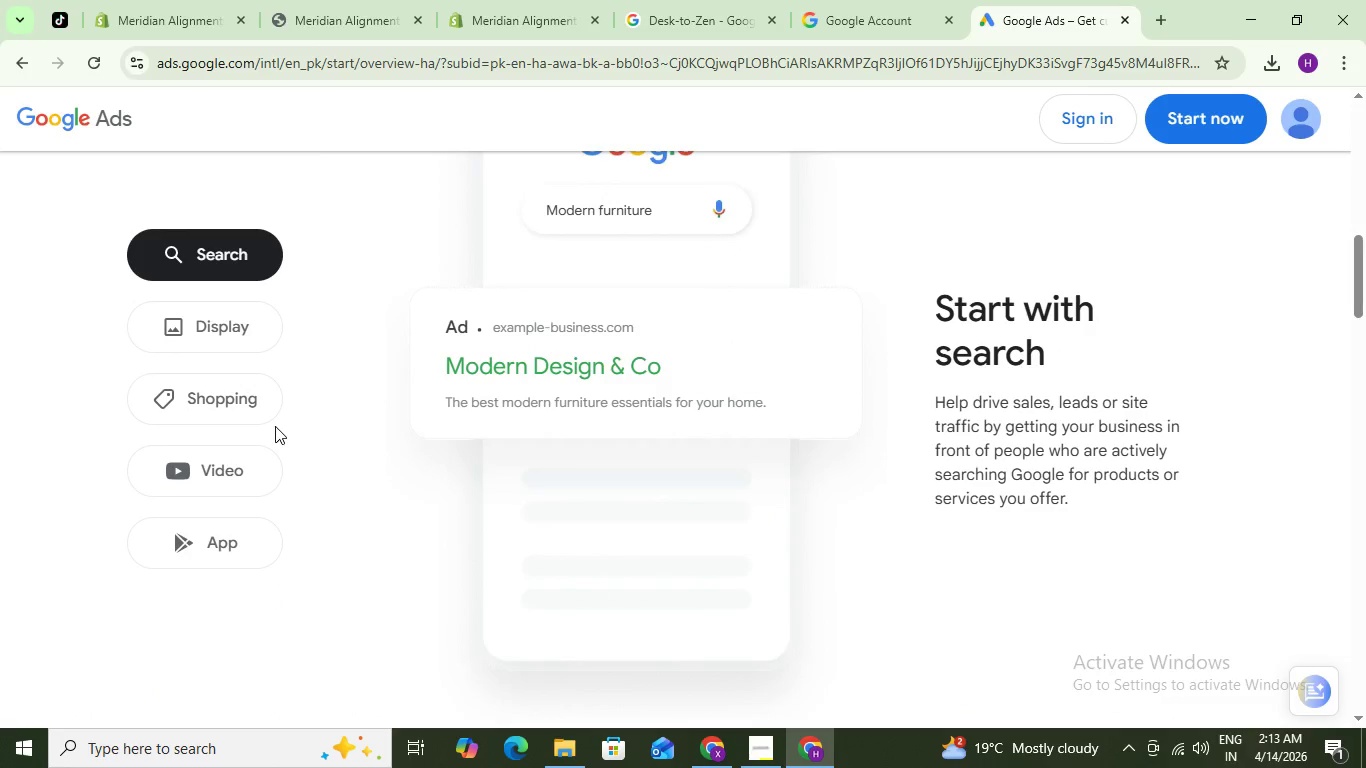 
scroll: coordinate [530, 404], scroll_direction: up, amount: 9.0
 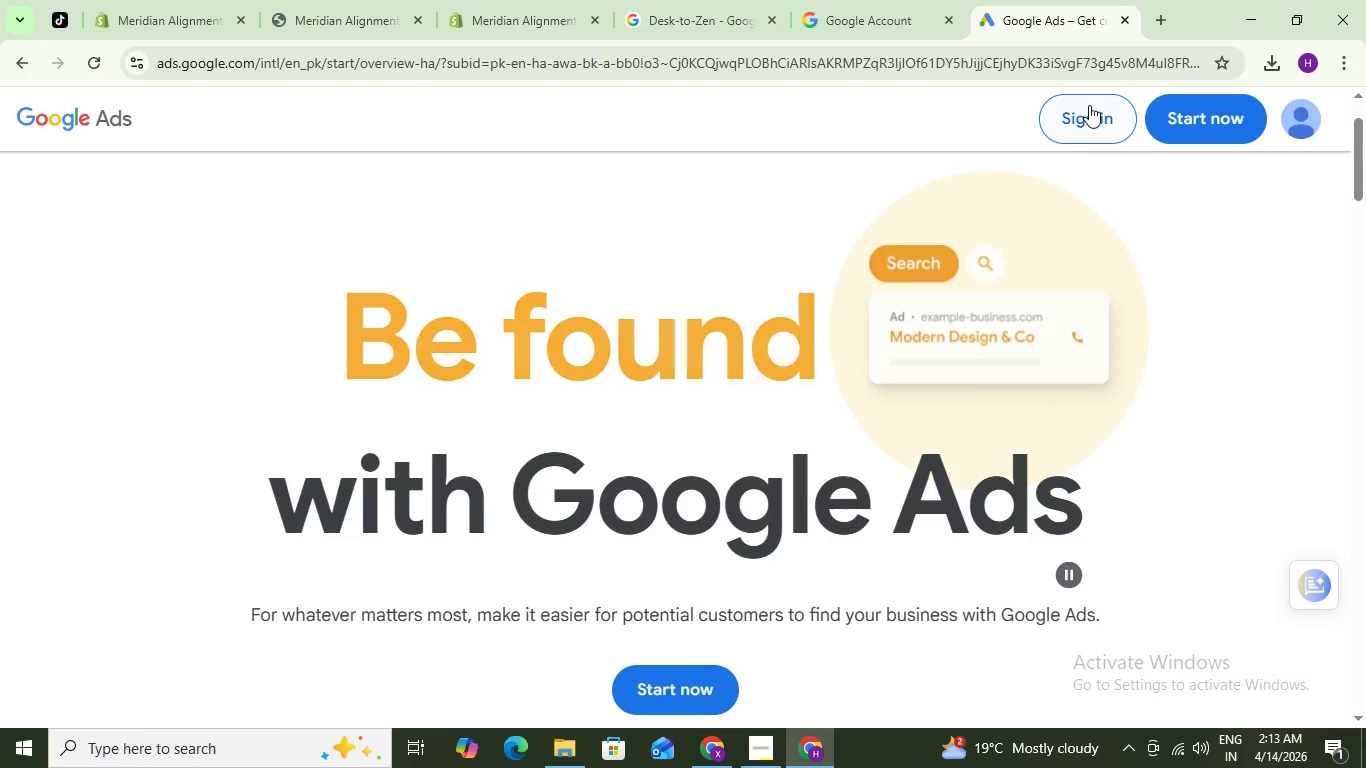 
left_click([1089, 105])
 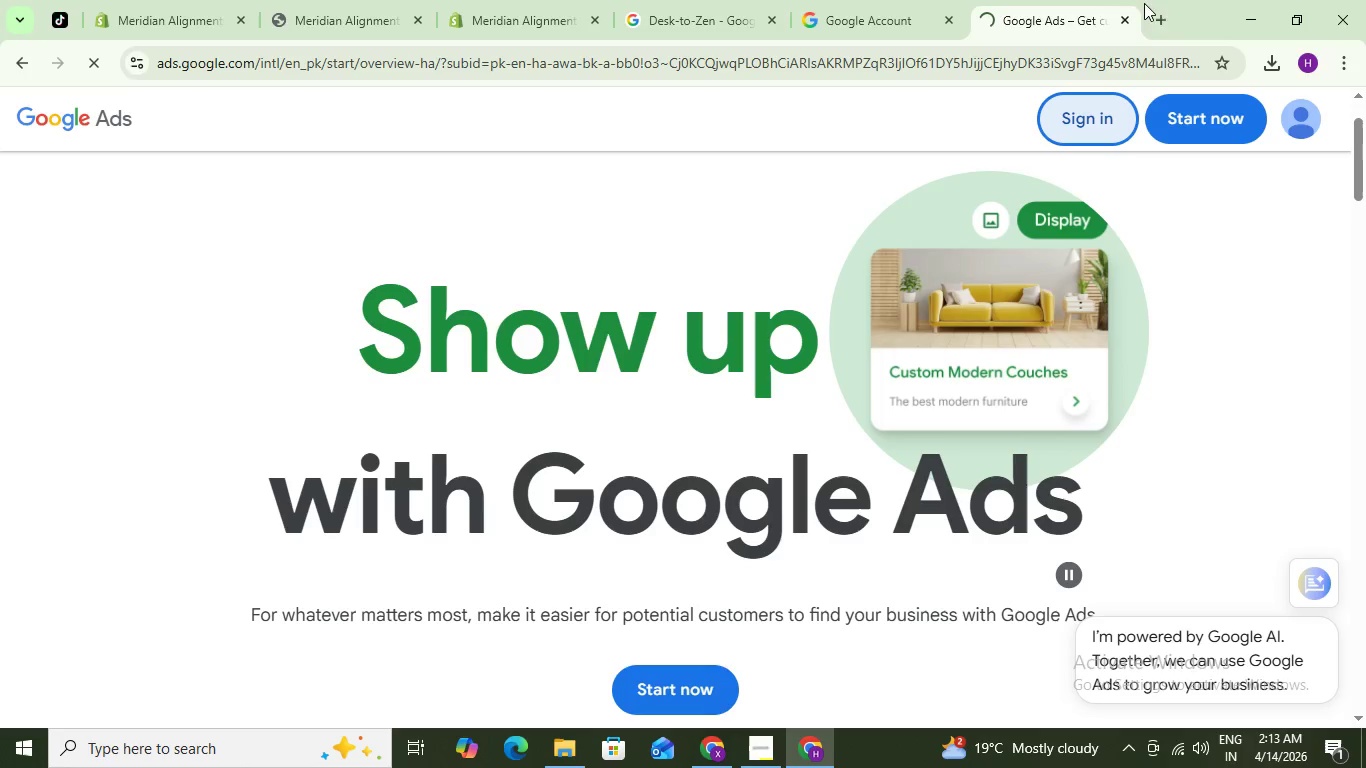 
left_click([840, 19])
 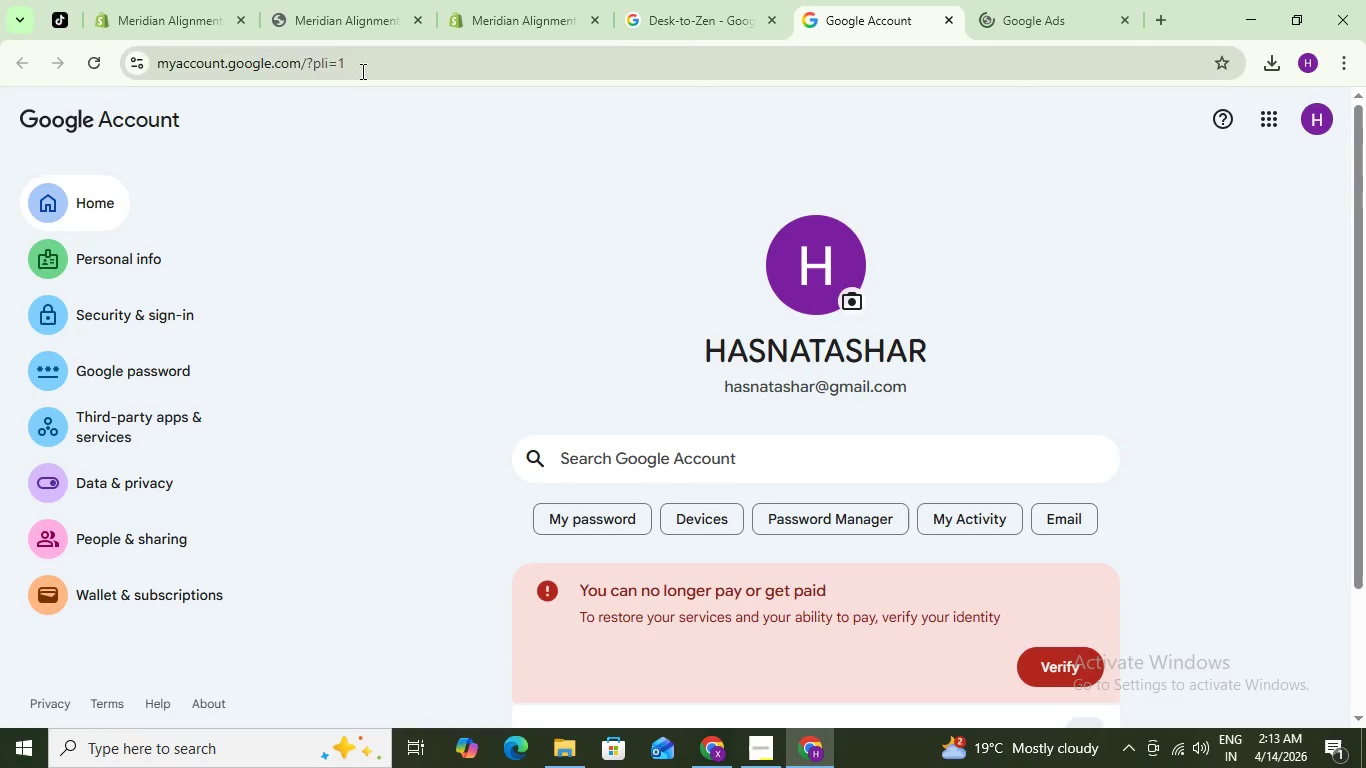 
key(G)
 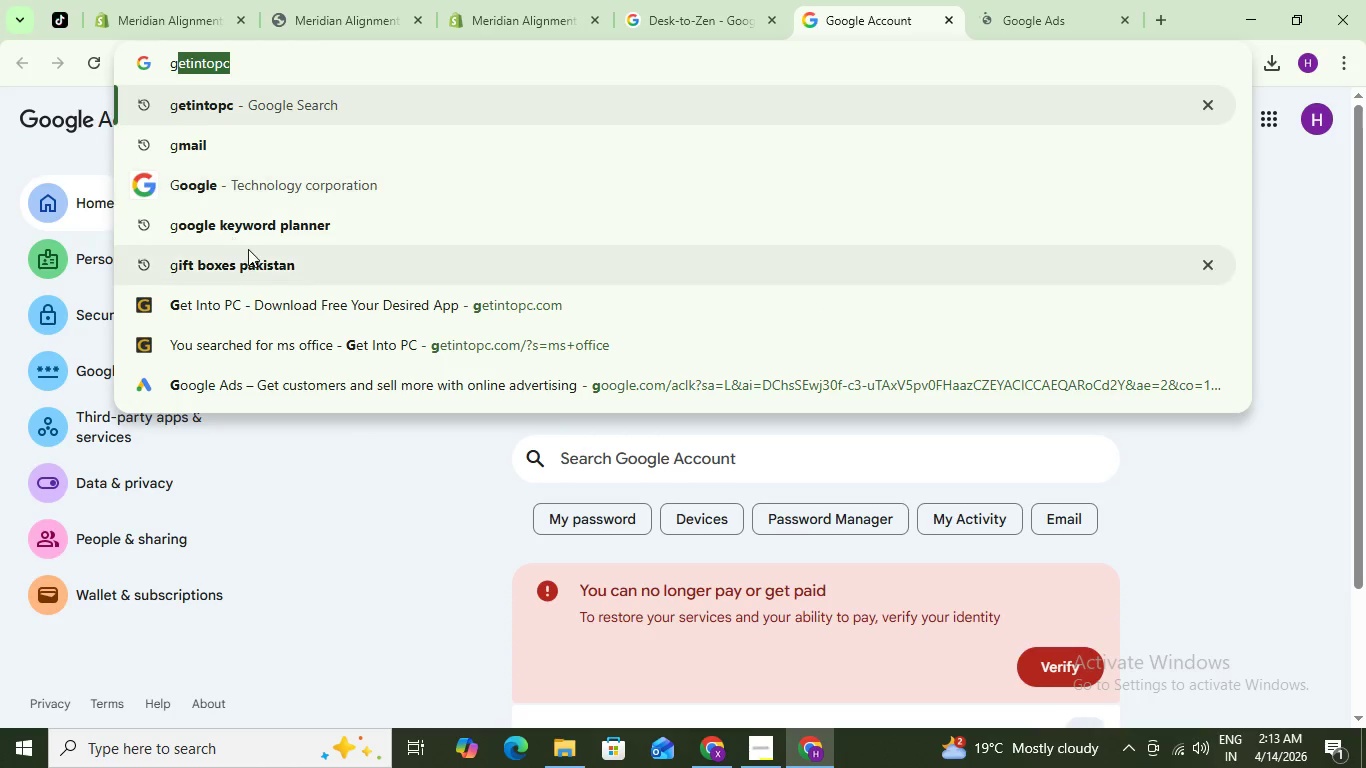 
left_click([253, 229])
 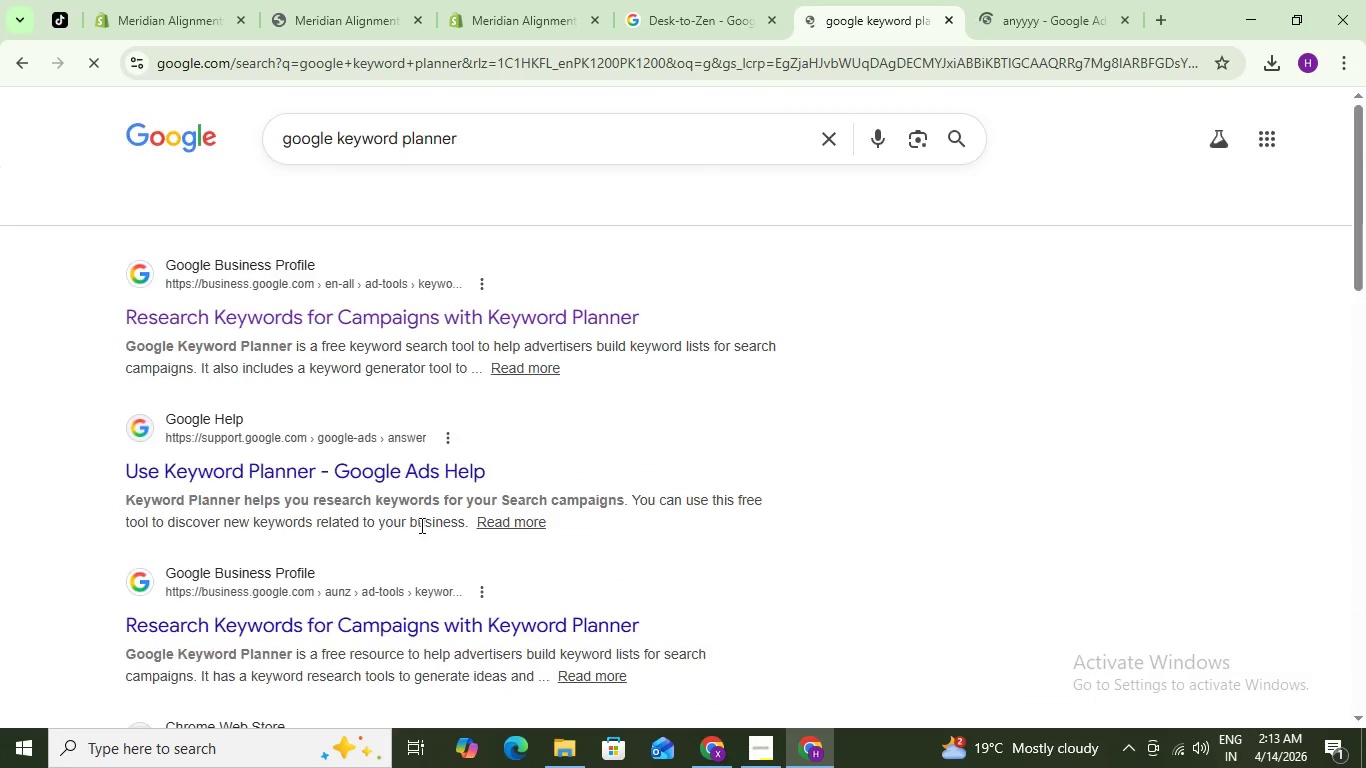 
scroll: coordinate [364, 483], scroll_direction: down, amount: 2.0
 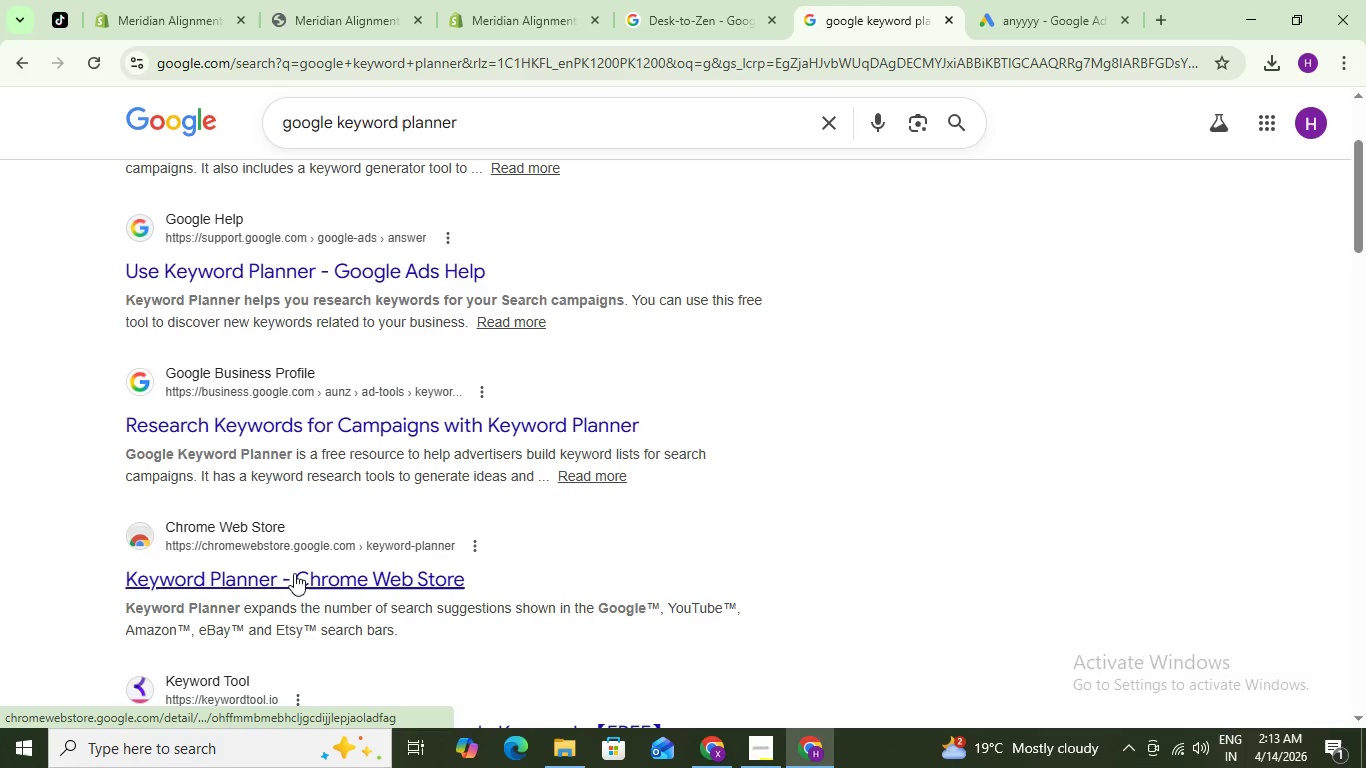 
left_click([294, 573])
 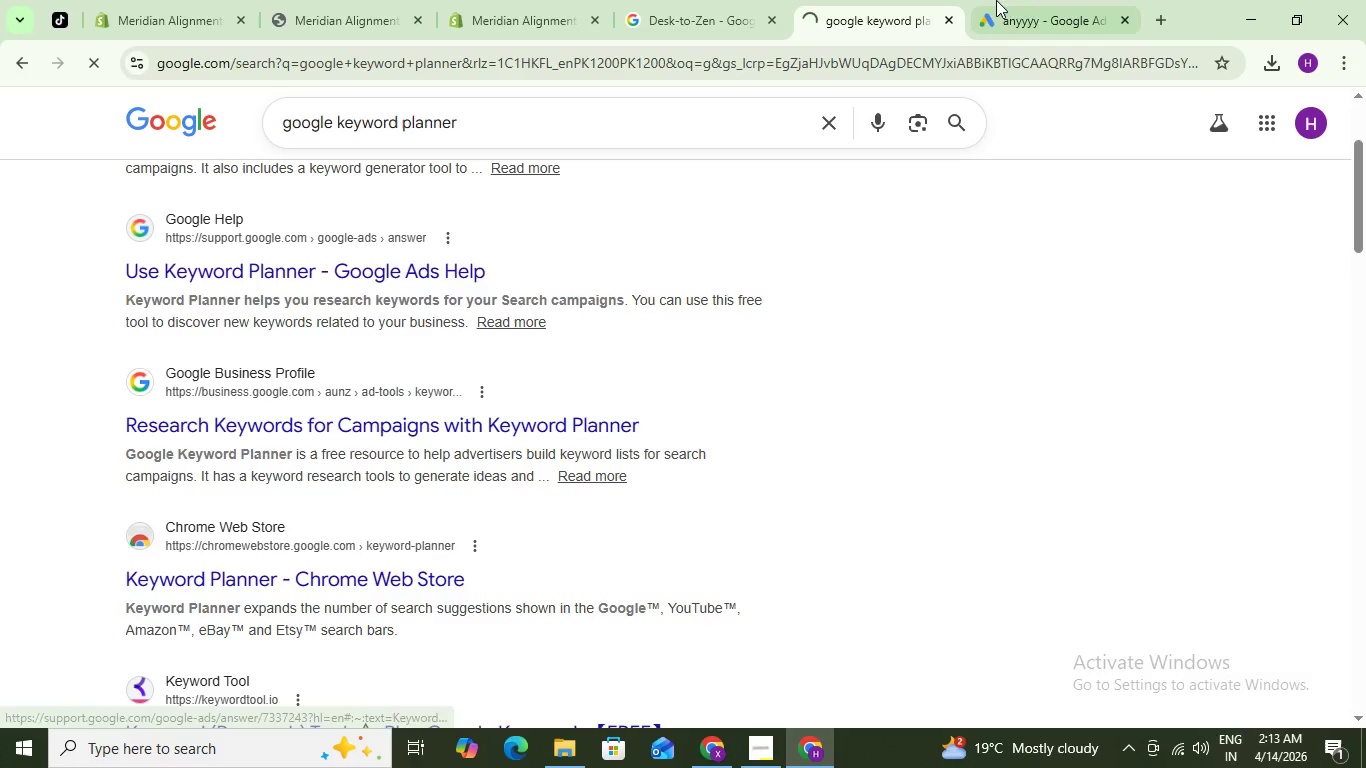 
left_click([1027, 11])
 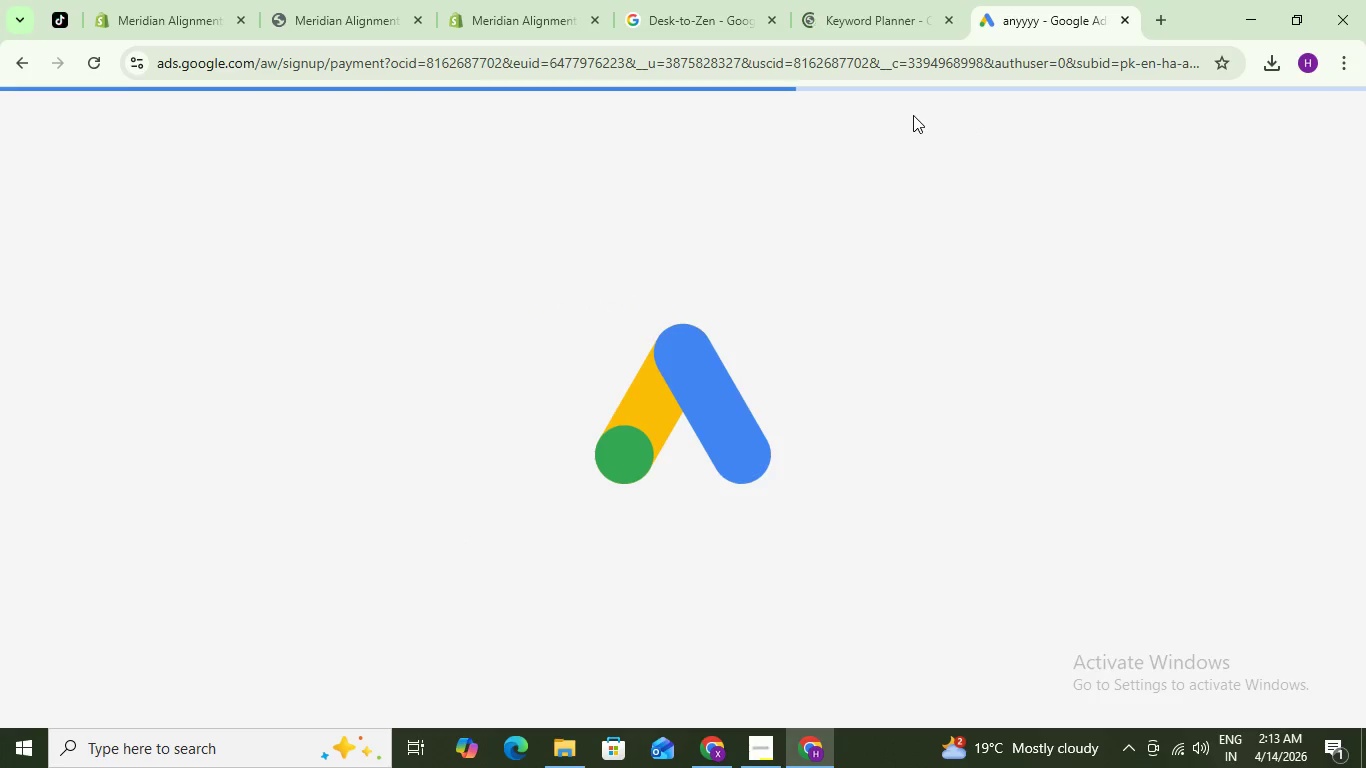 
left_click([879, 11])
 